 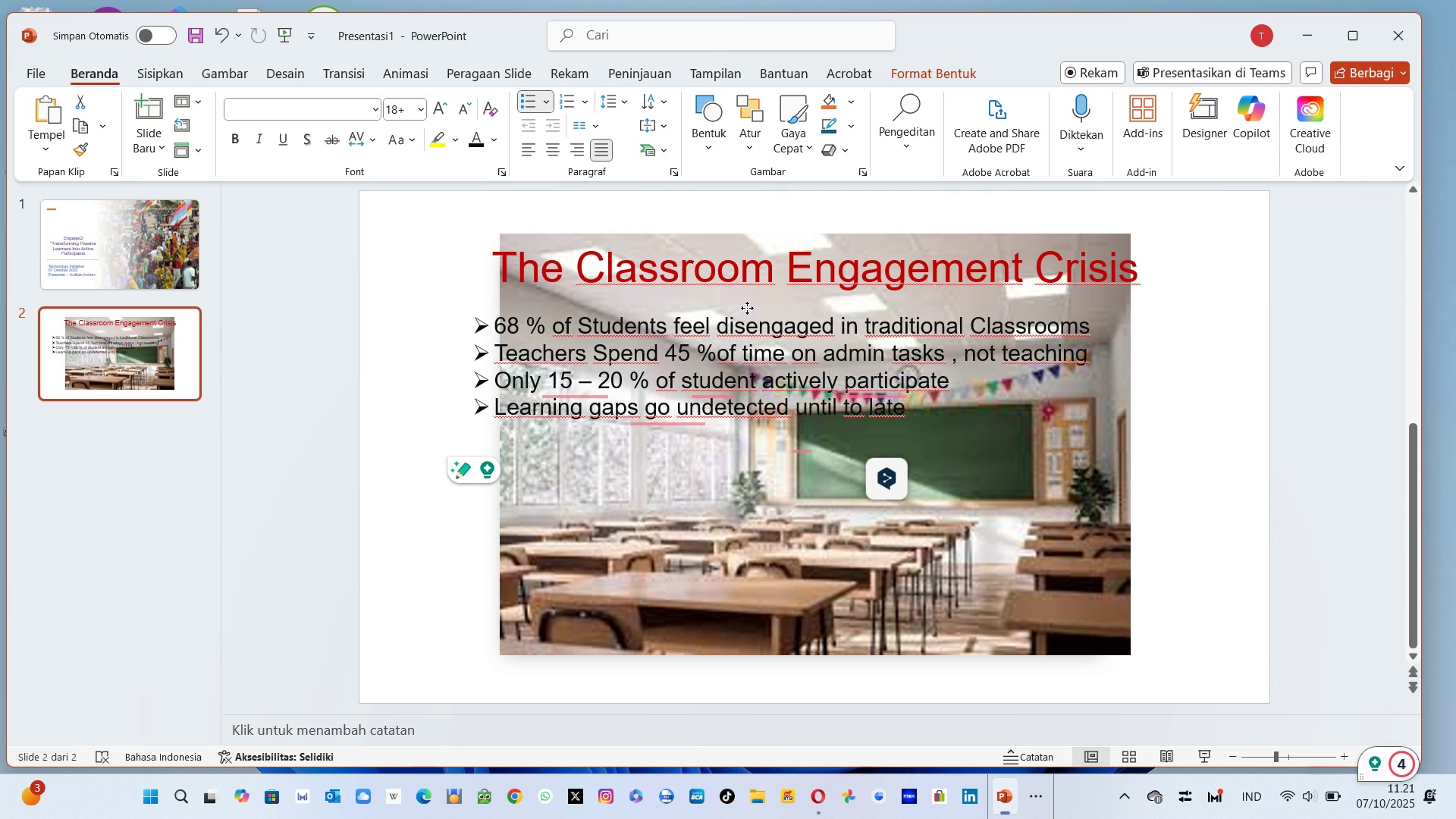 
key(Shift+ShiftLeft)
 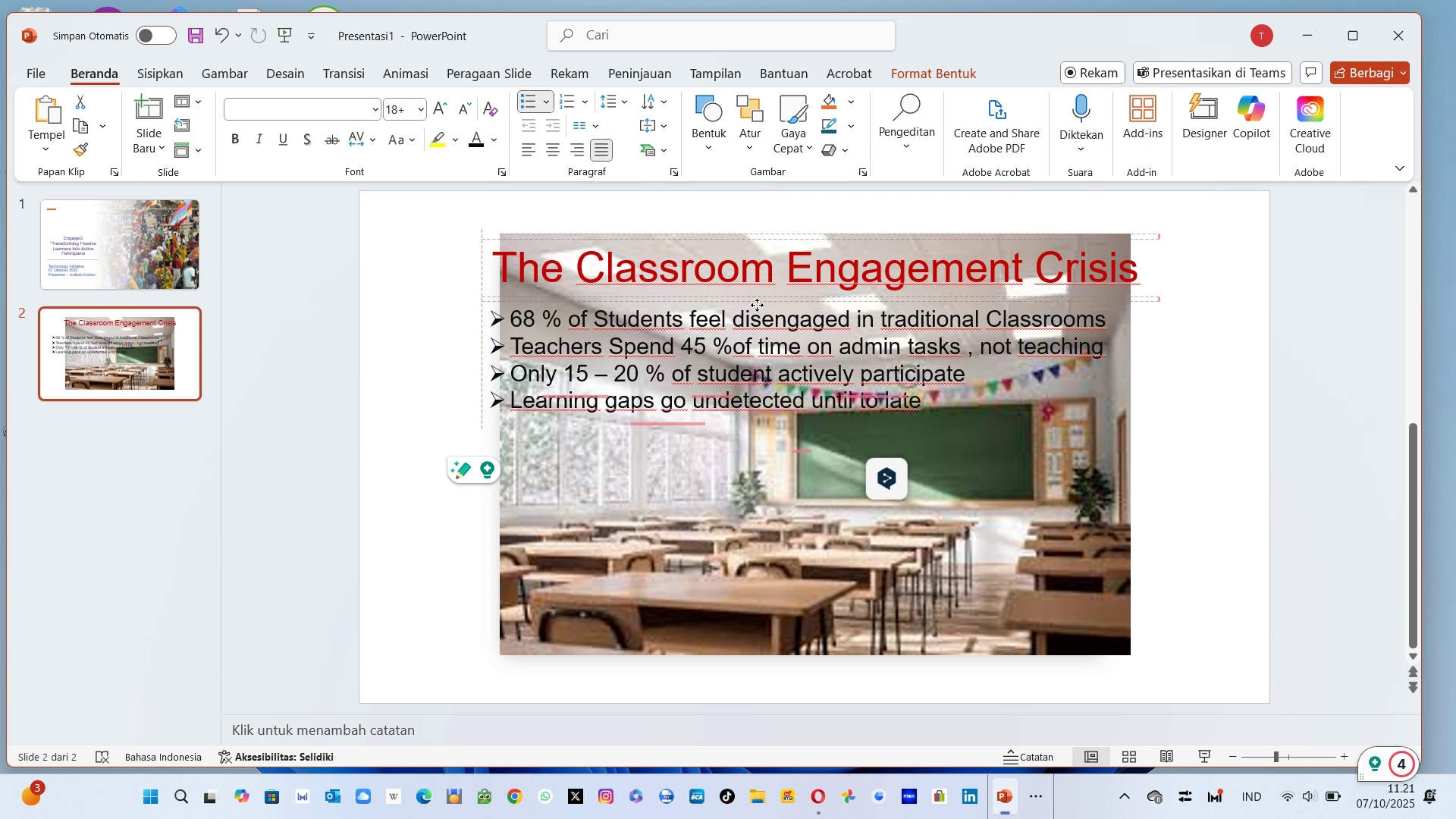 
wait(8.42)
 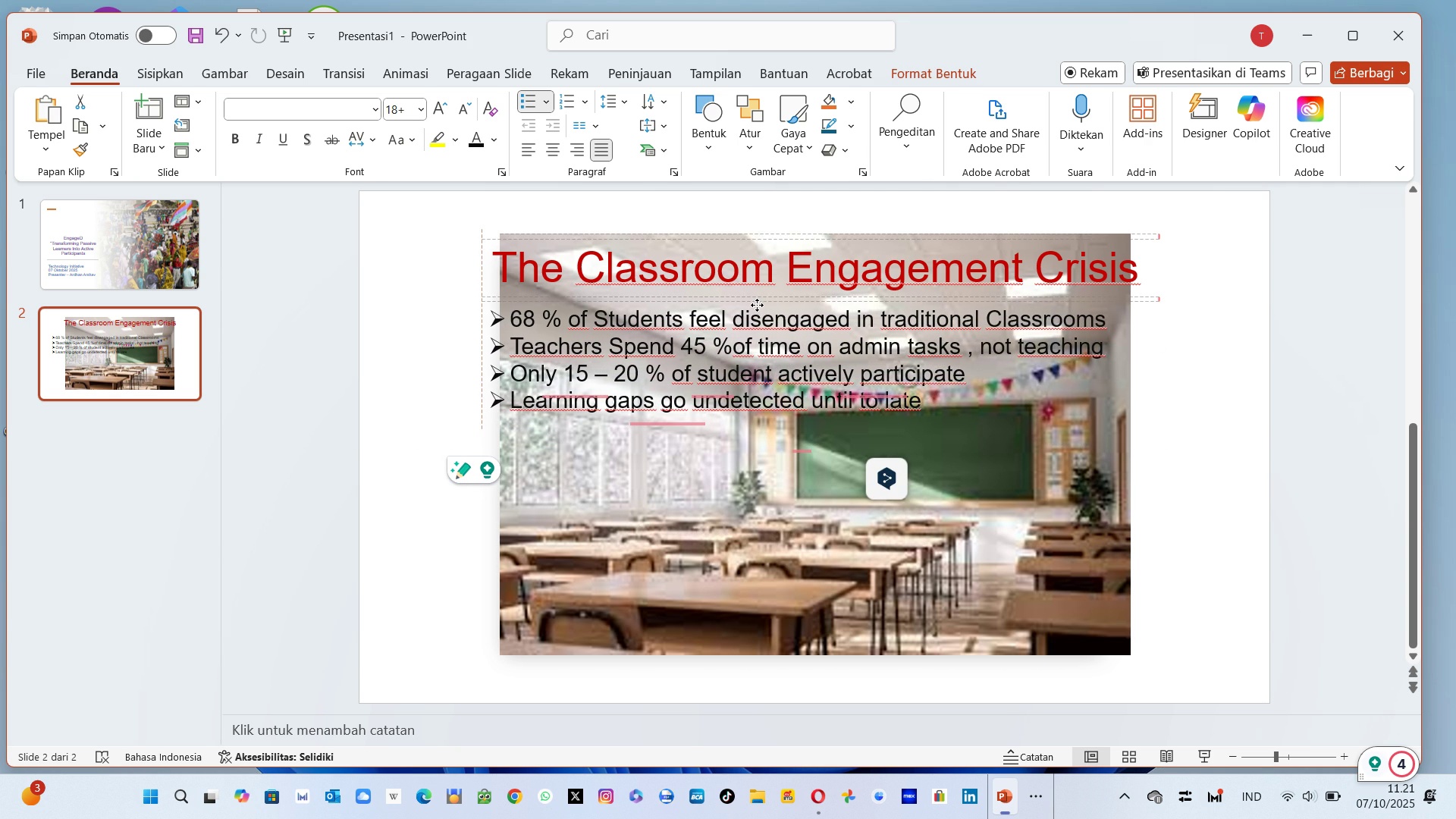 
left_click([727, 499])
 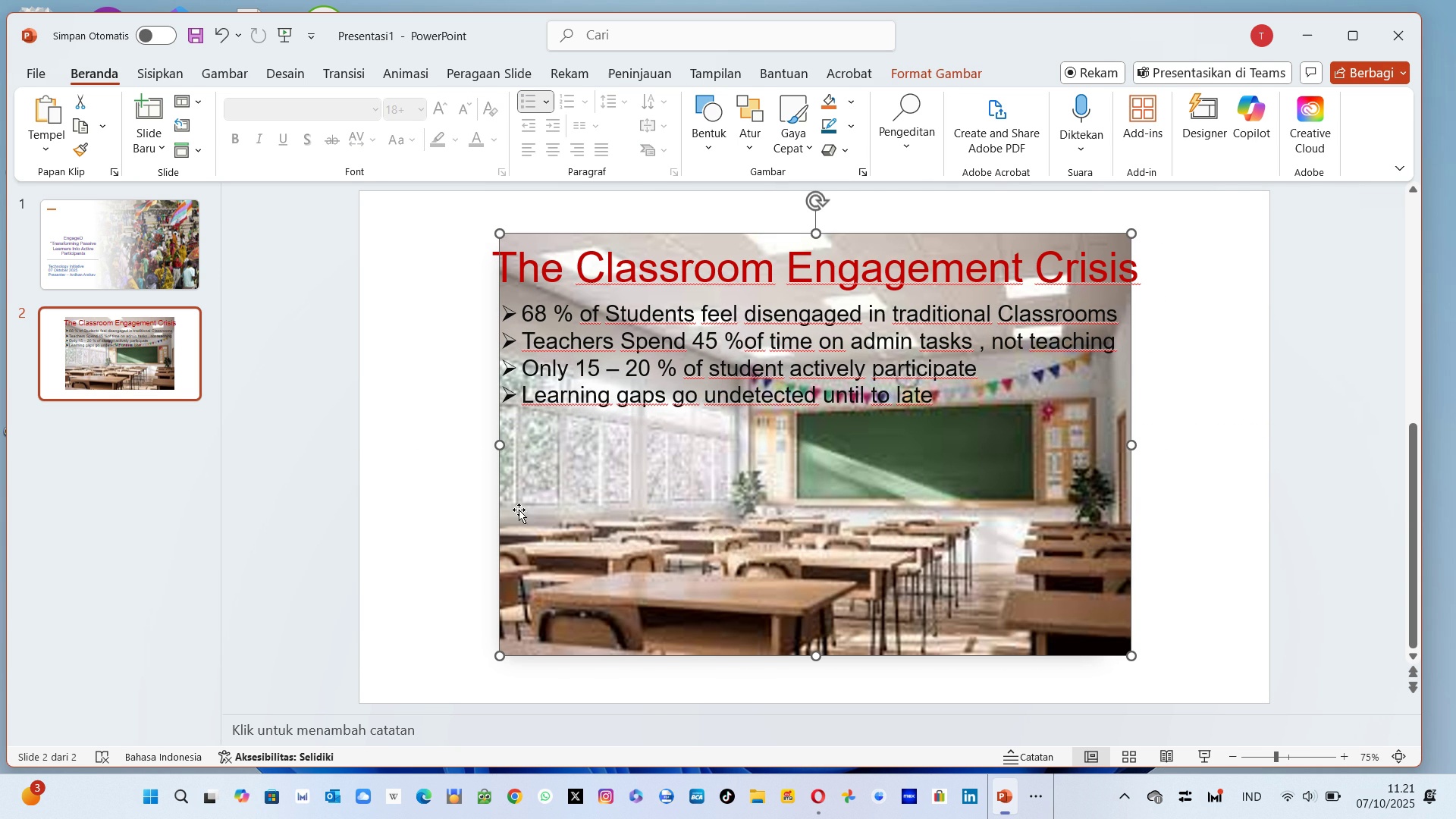 
left_click([231, 441])
 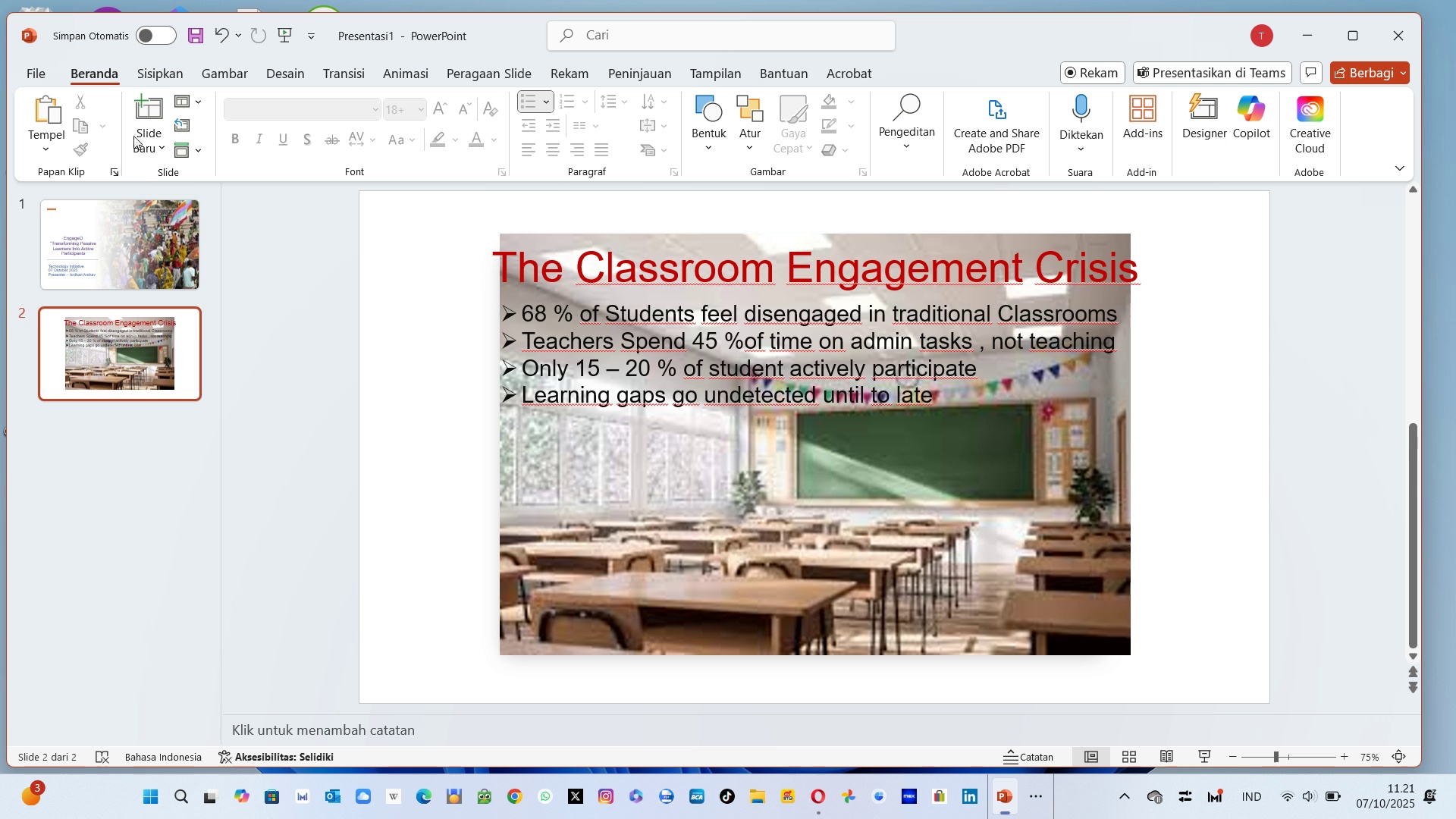 
left_click([158, 105])
 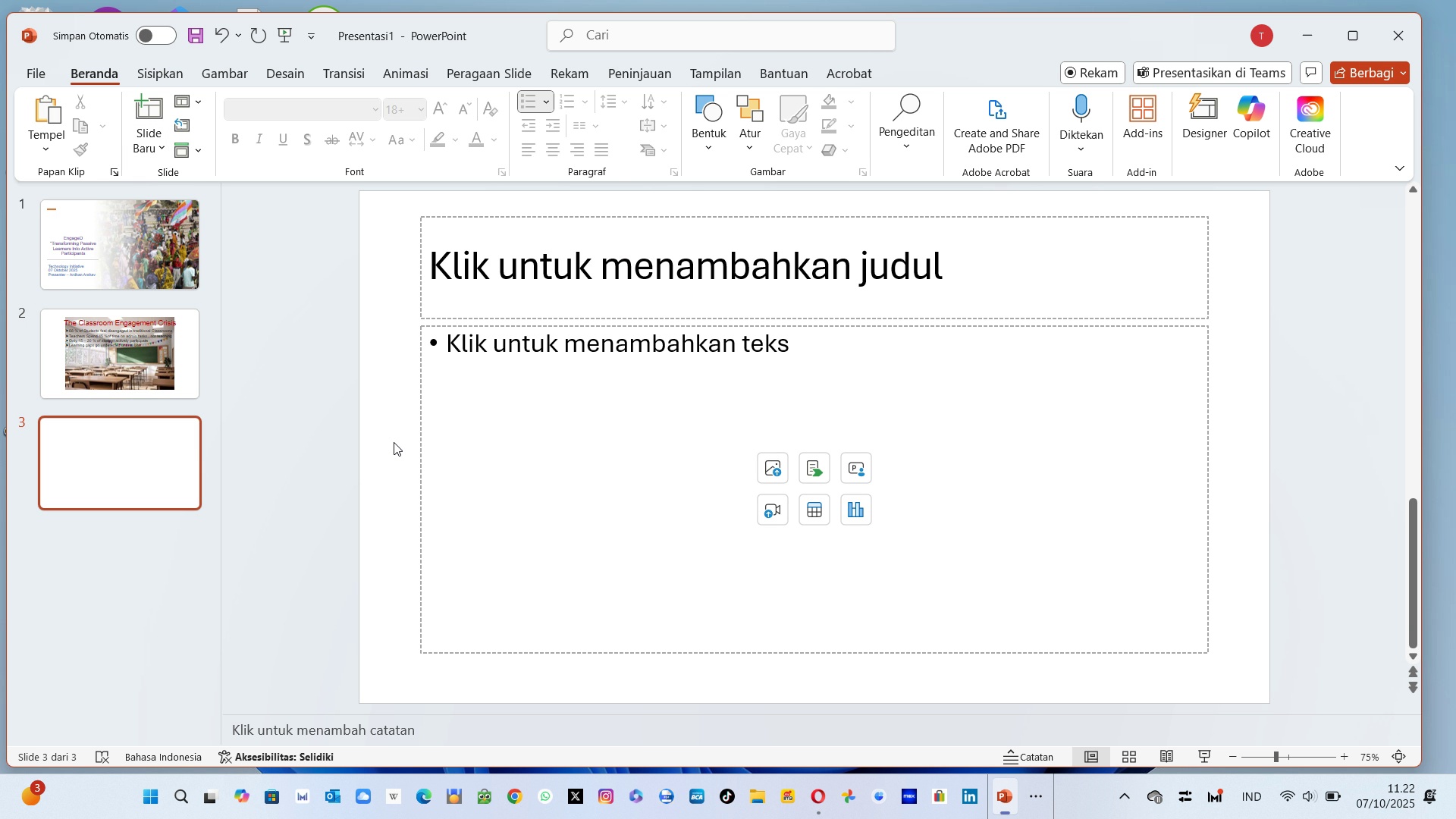 
wait(38.14)
 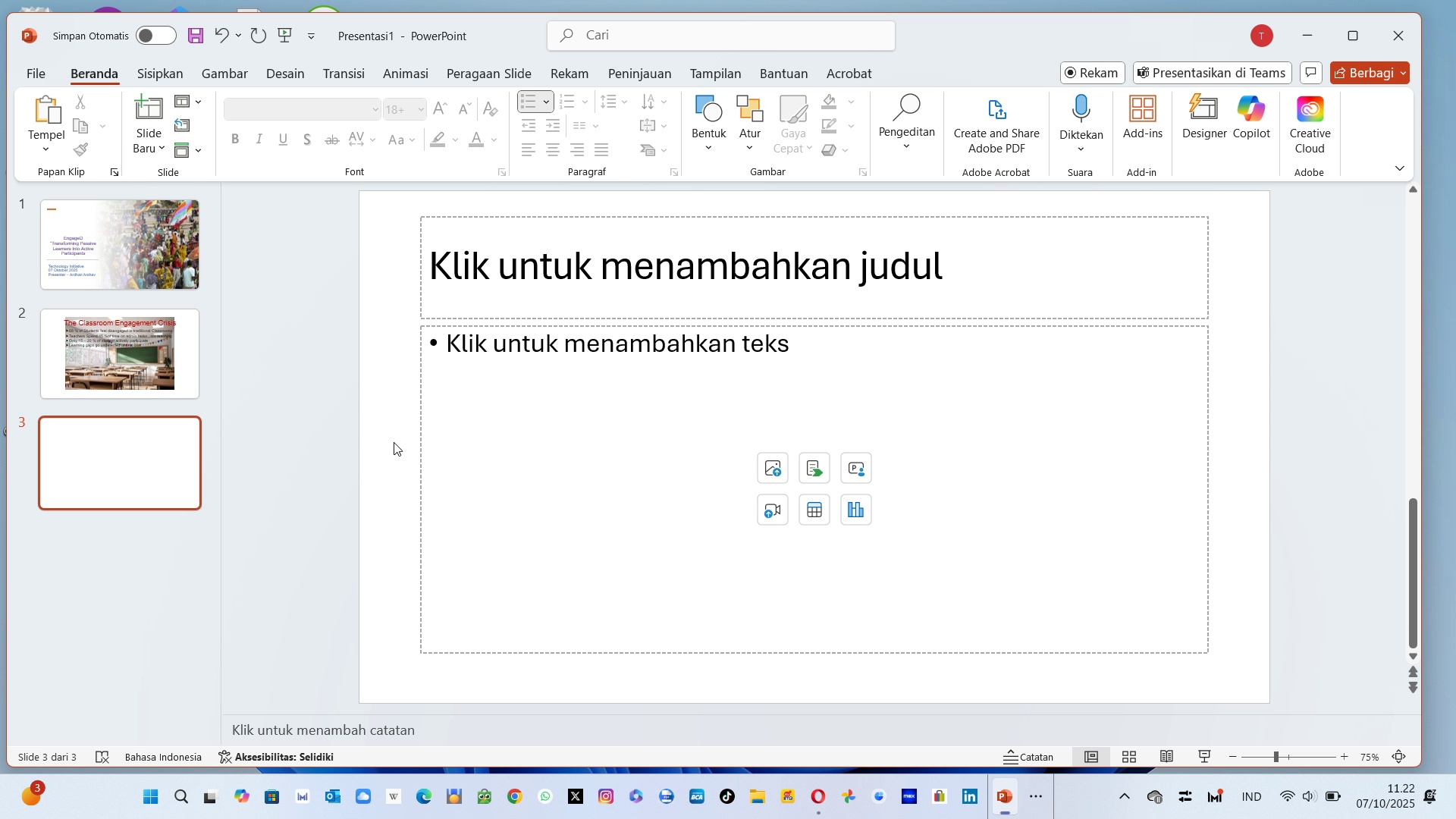 
double_click([727, 290])
 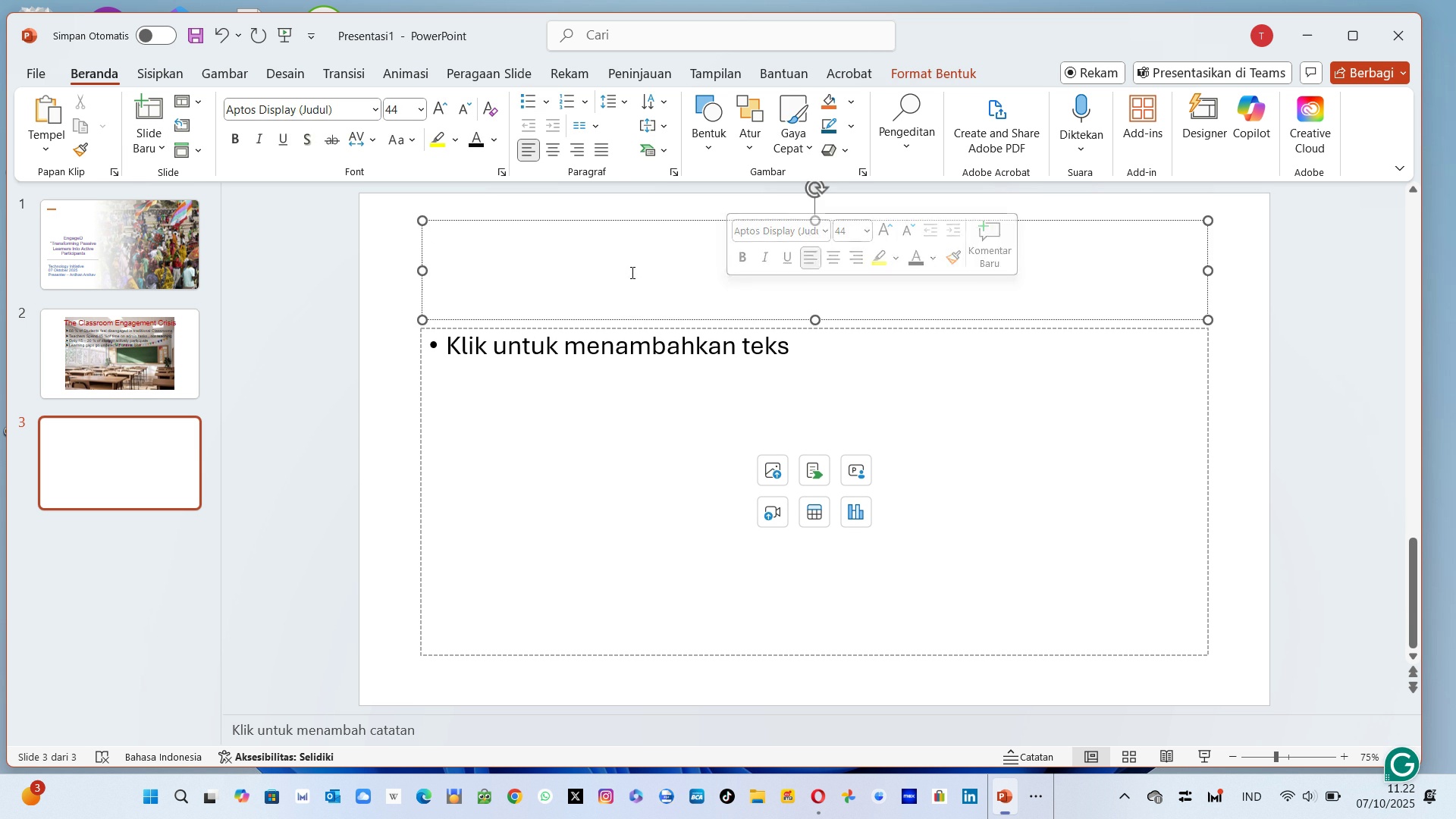 
left_click([631, 272])
 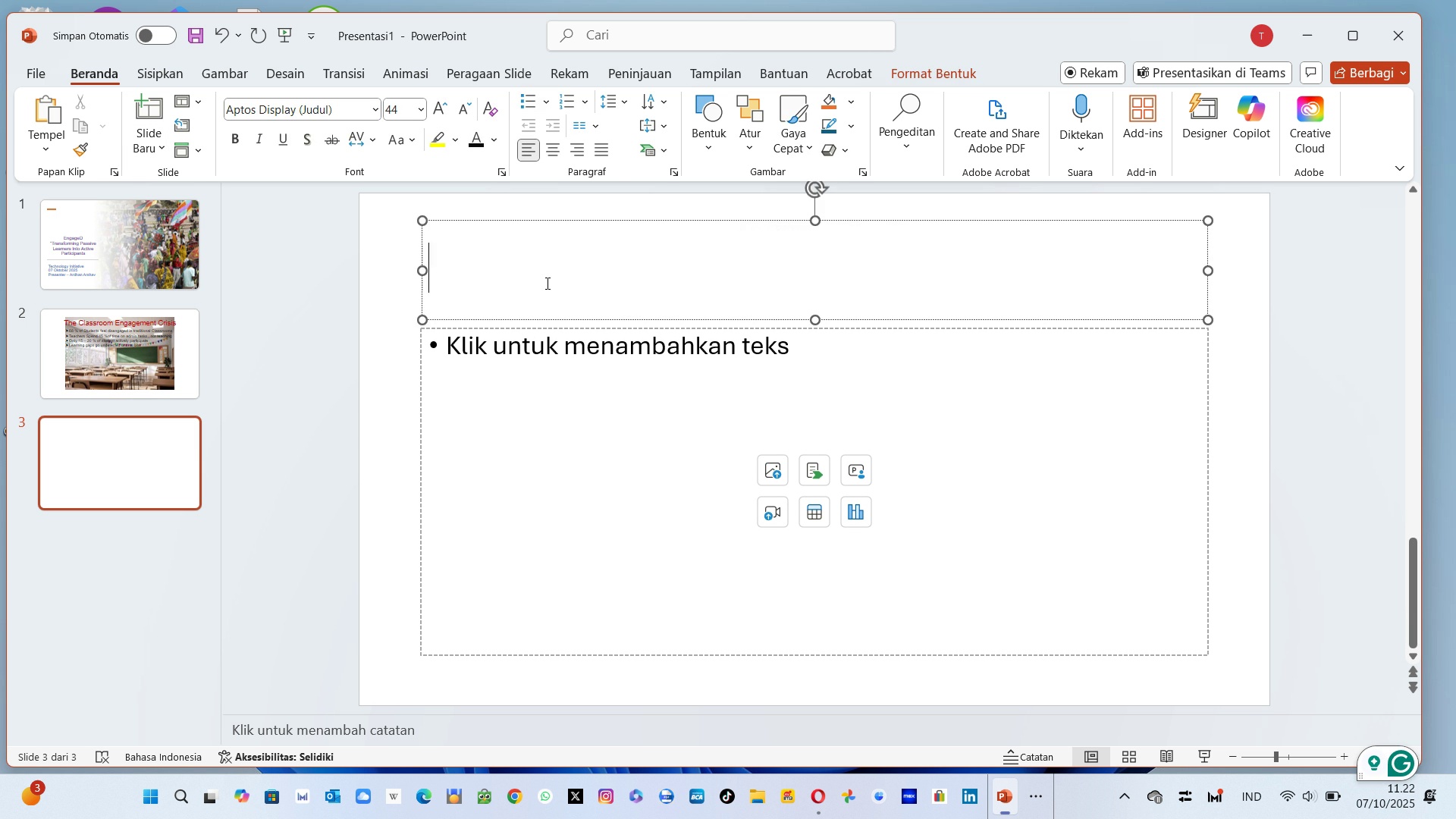 
wait(15.83)
 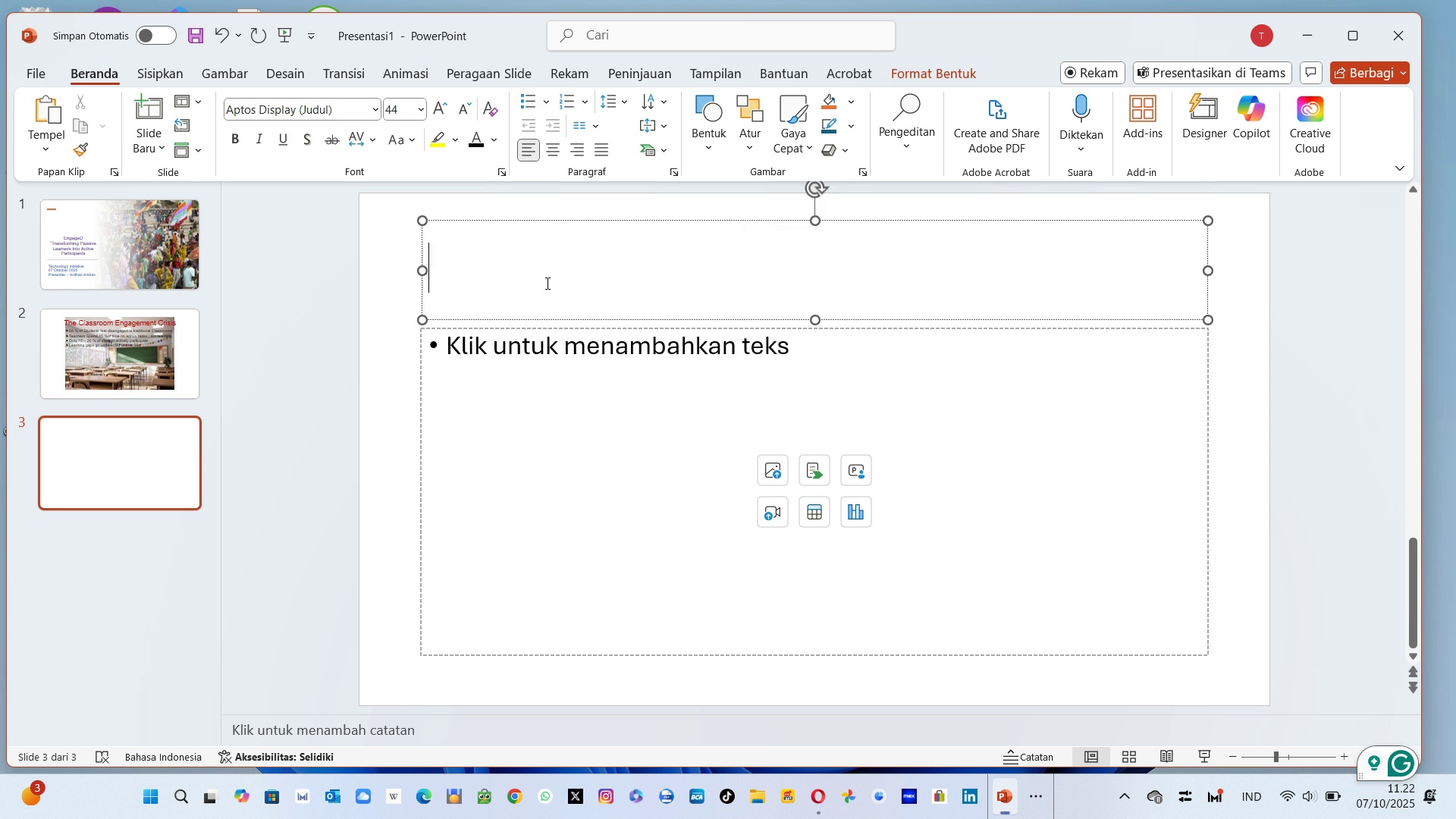 
left_click([148, 77])
 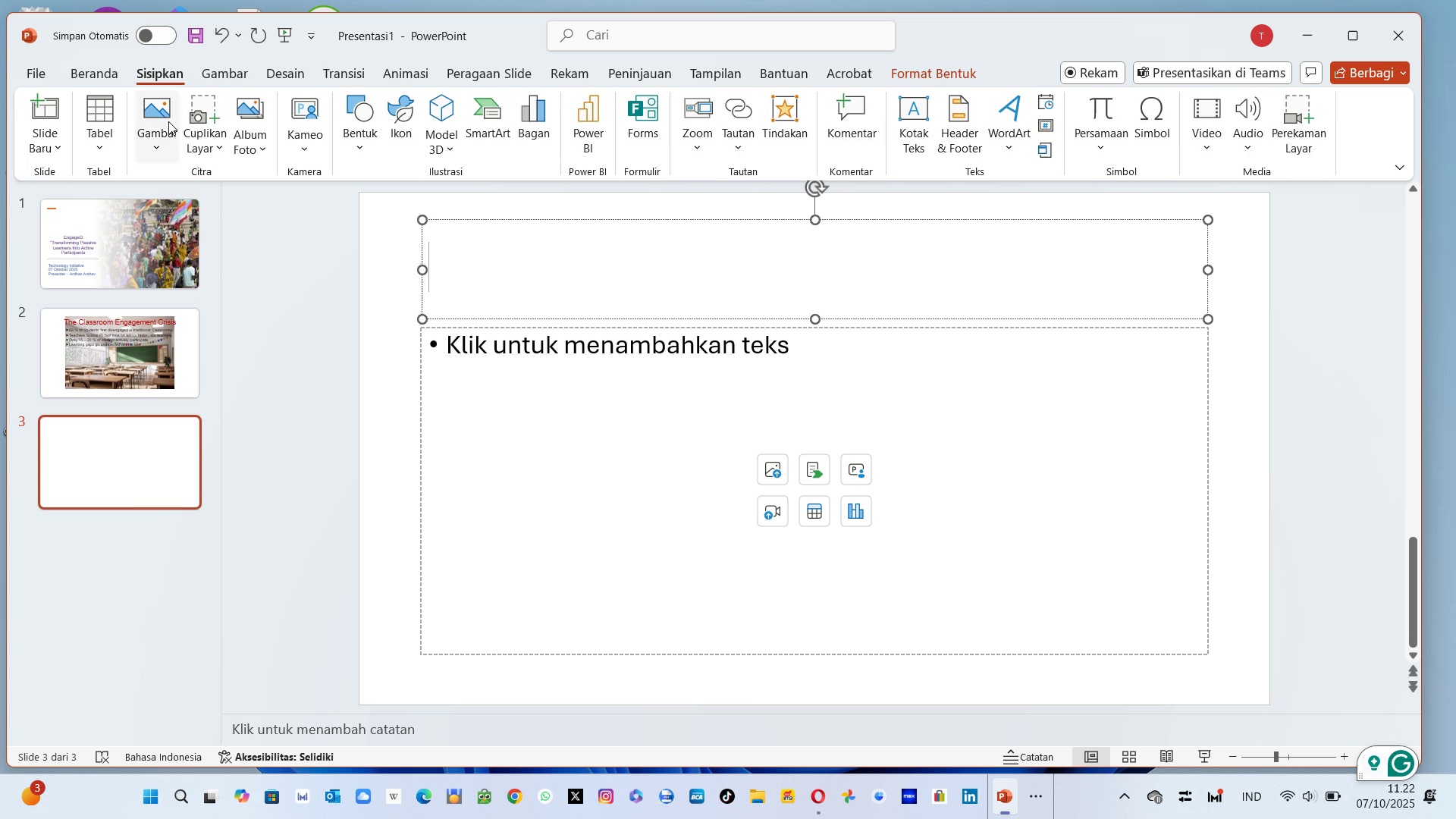 
left_click([168, 121])
 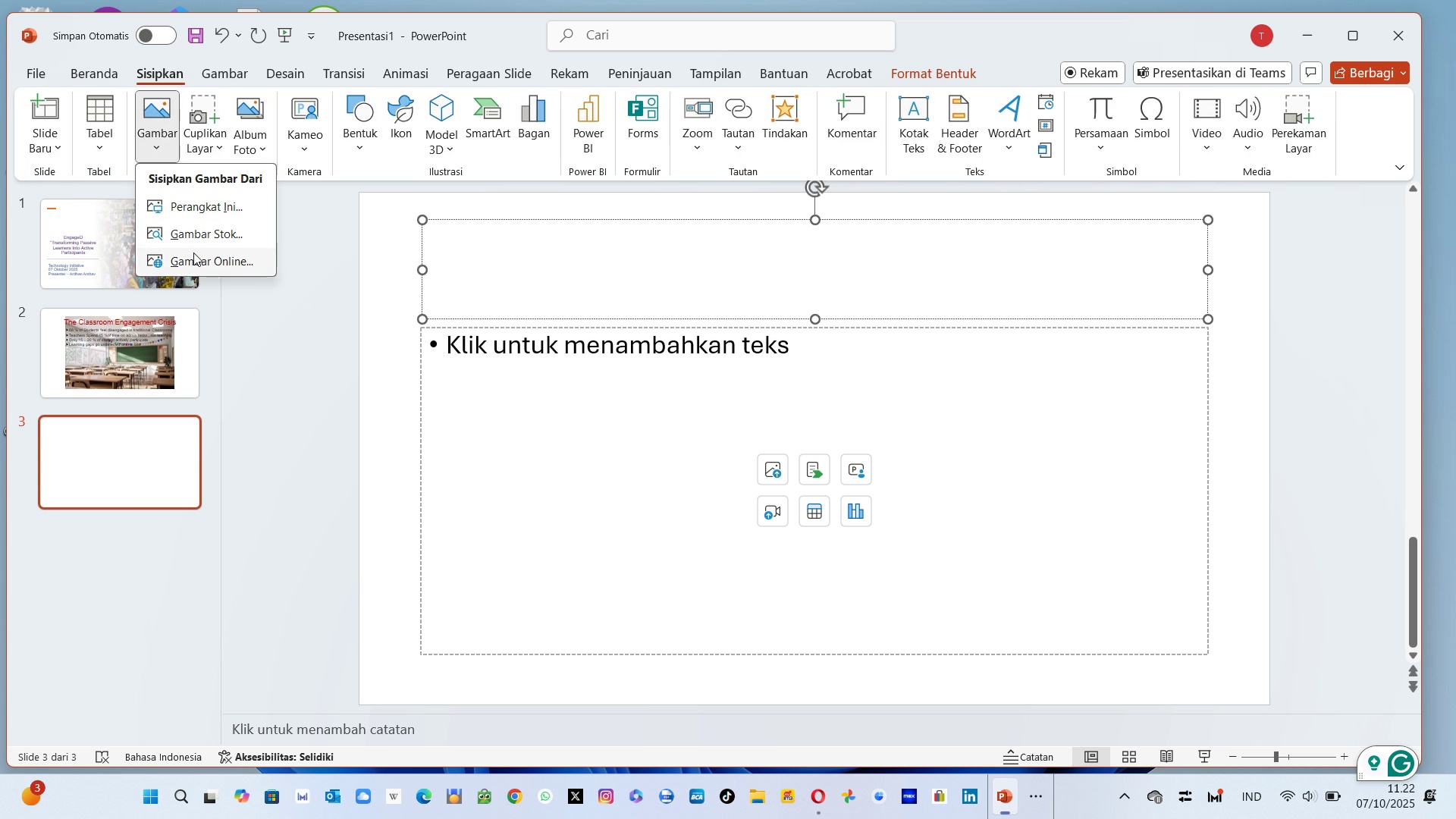 
left_click([193, 253])
 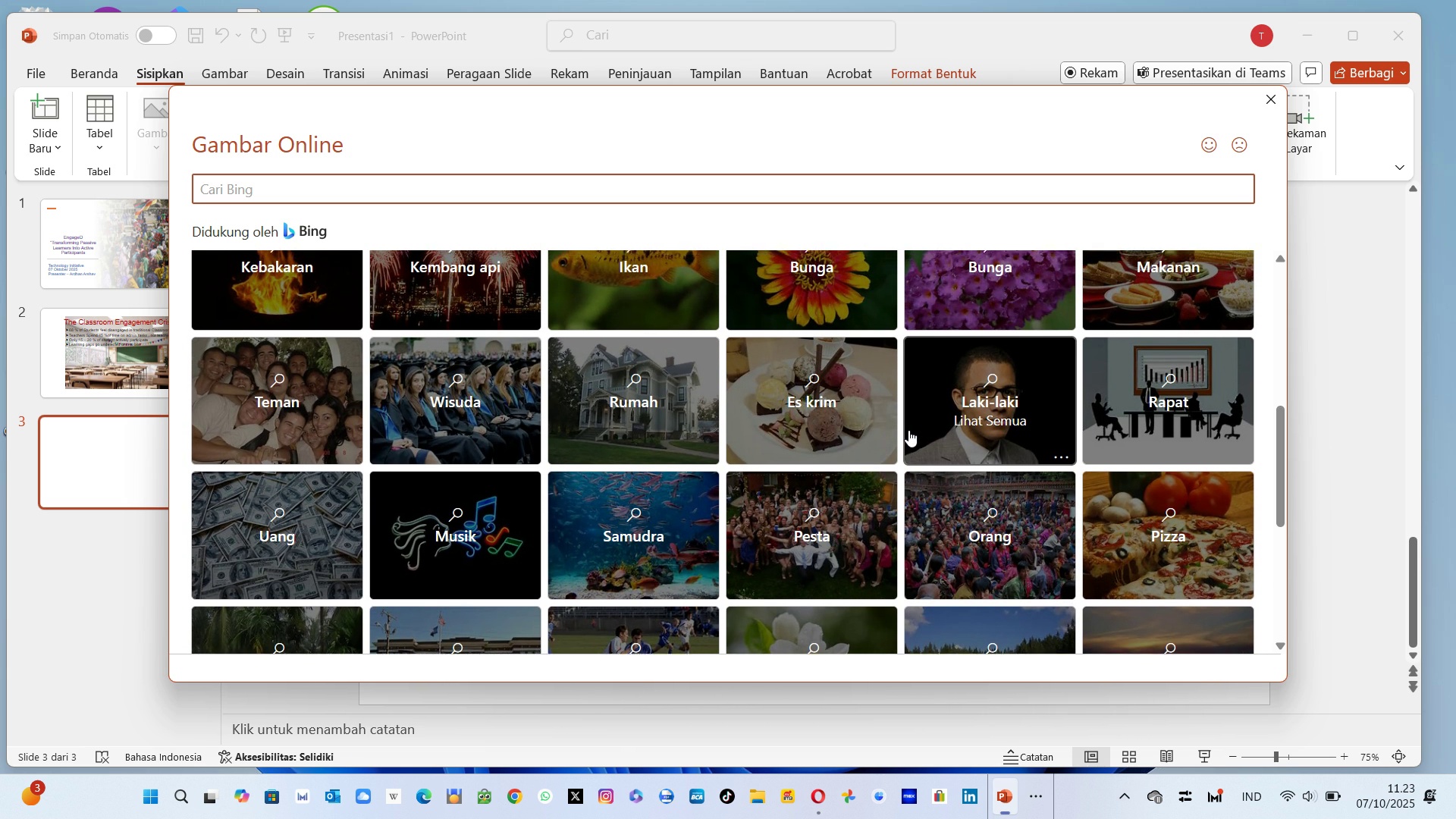 
wait(27.87)
 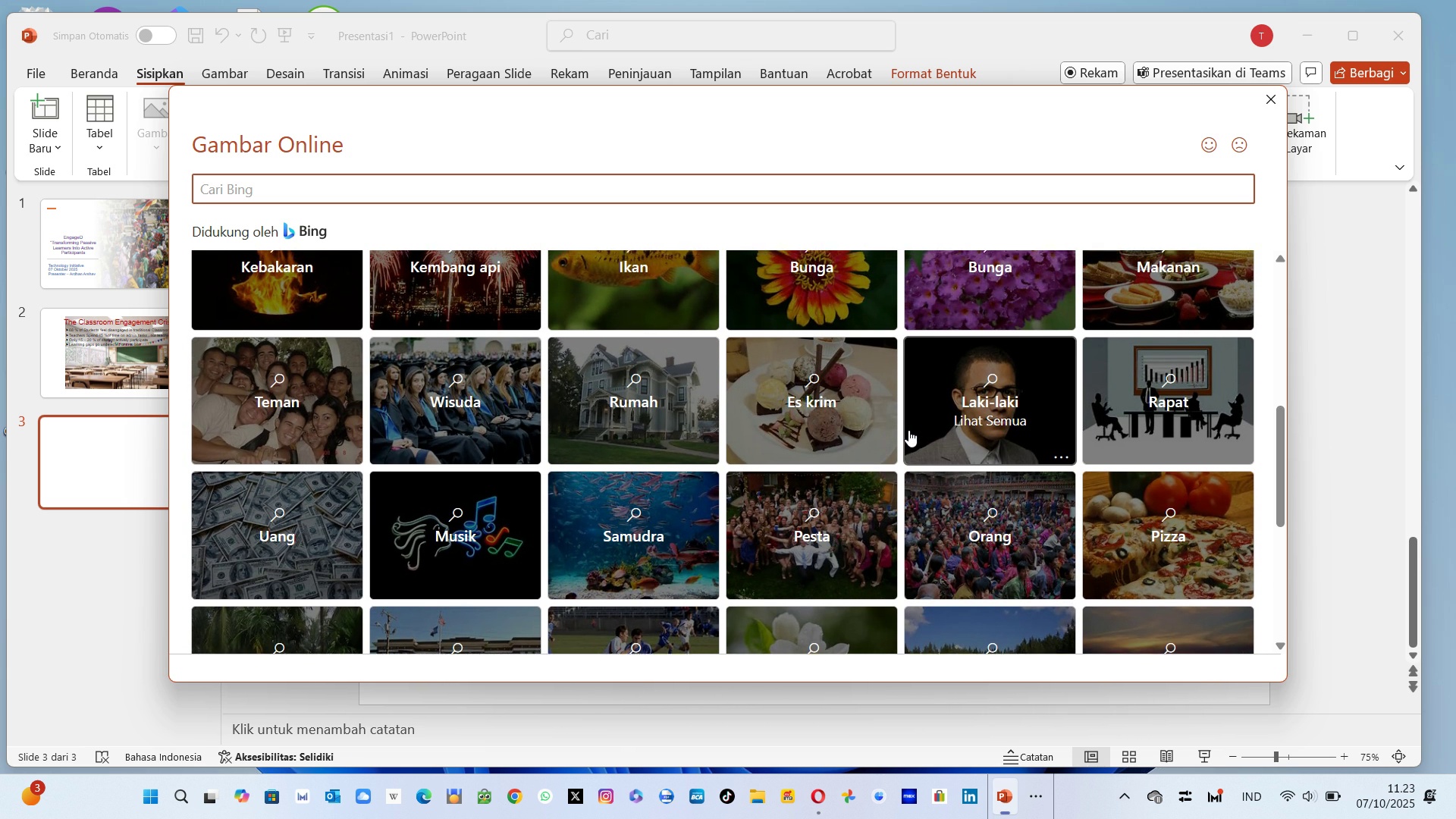 
left_click([1165, 457])
 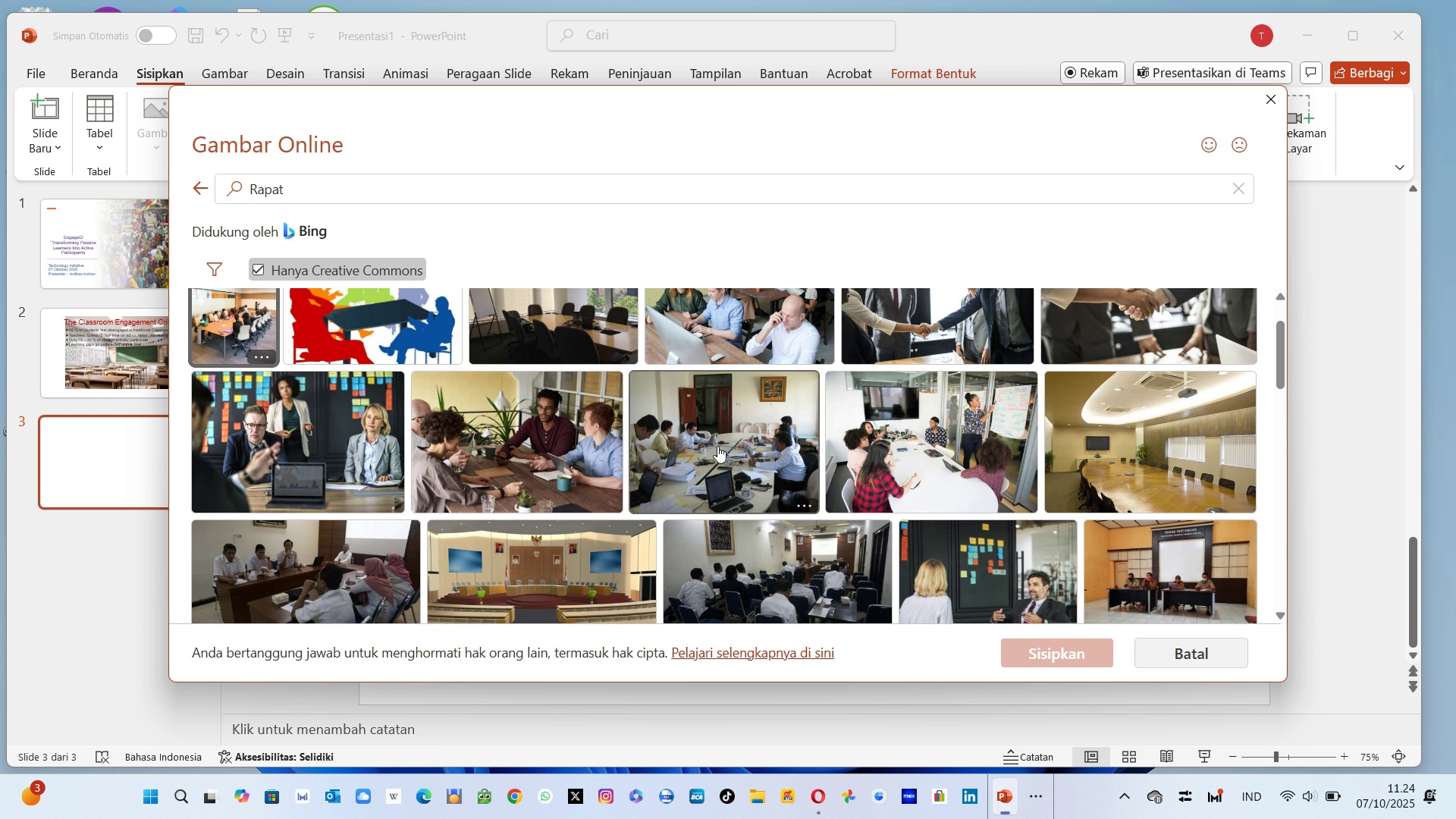 
wait(84.17)
 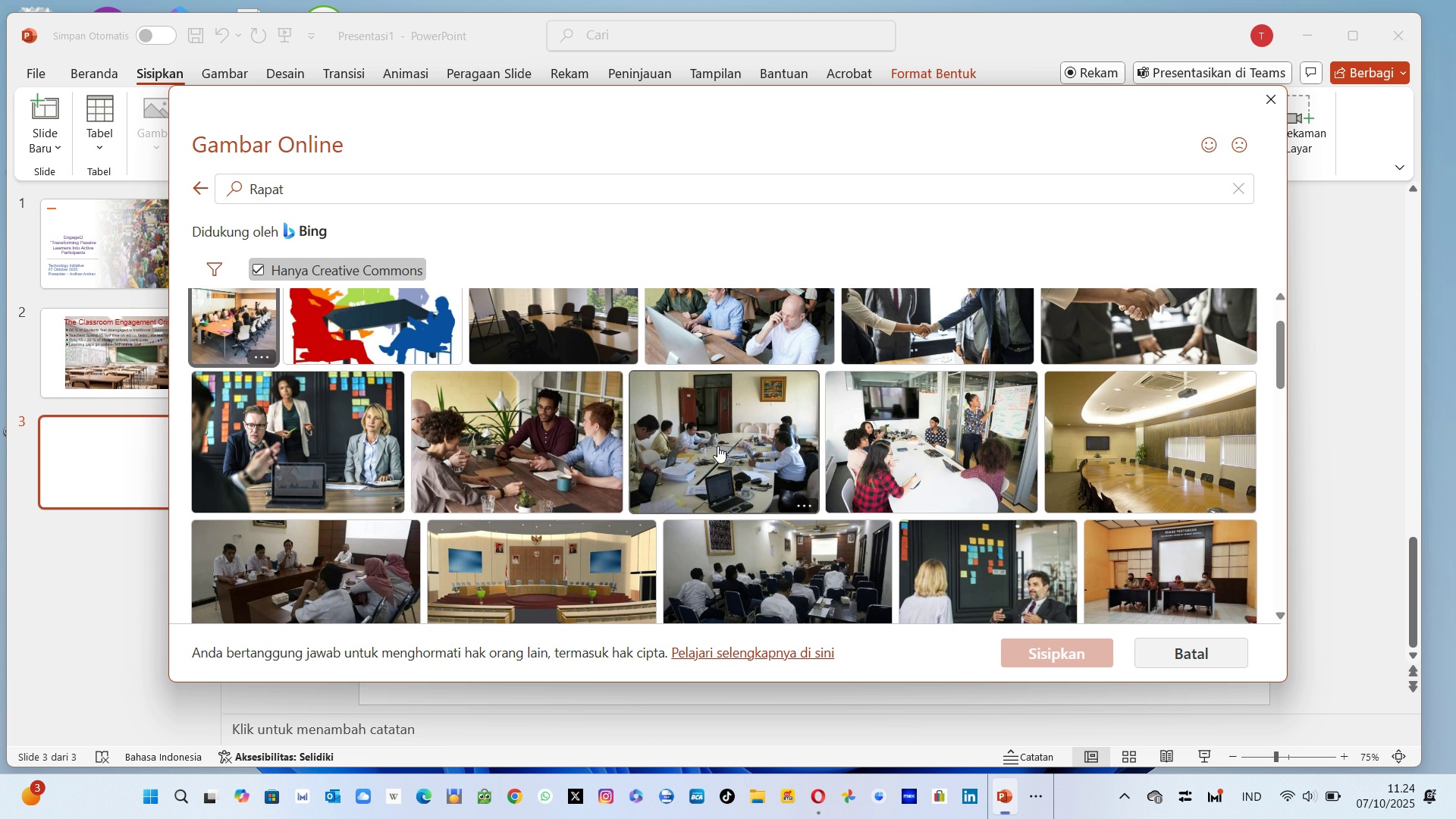 
left_click([725, 365])
 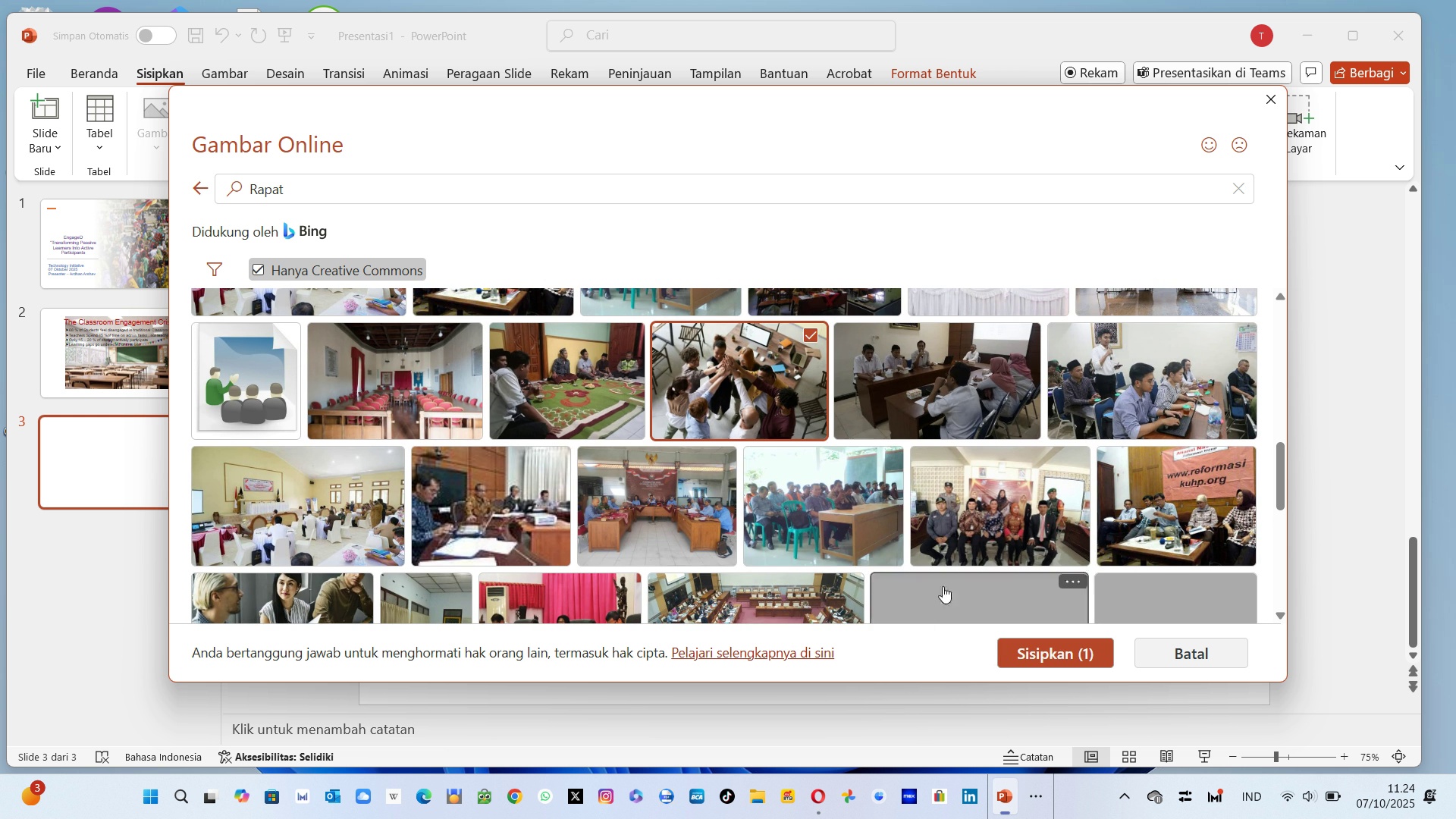 
left_click([1006, 657])
 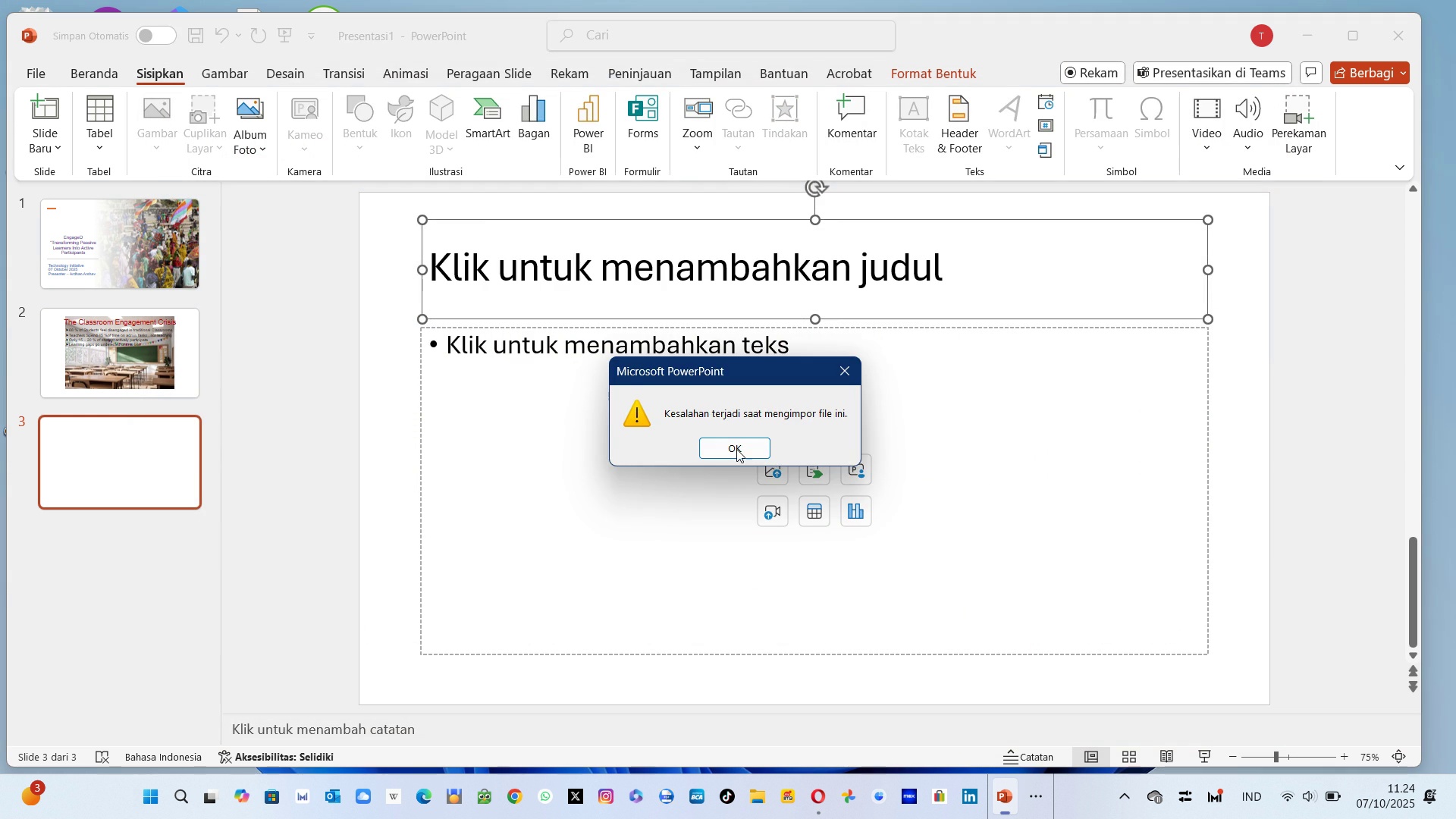 
left_click([736, 449])
 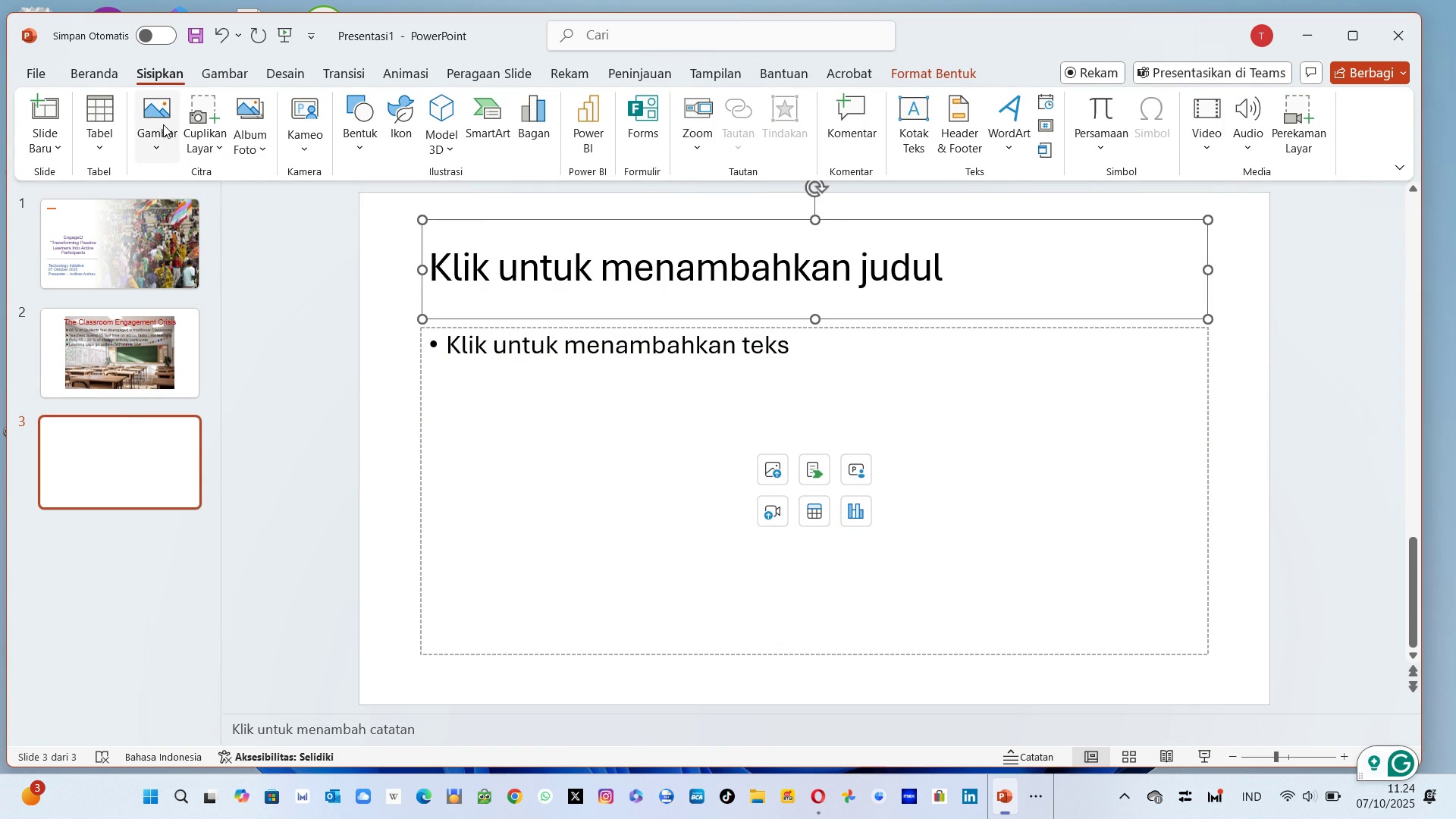 
left_click([163, 124])
 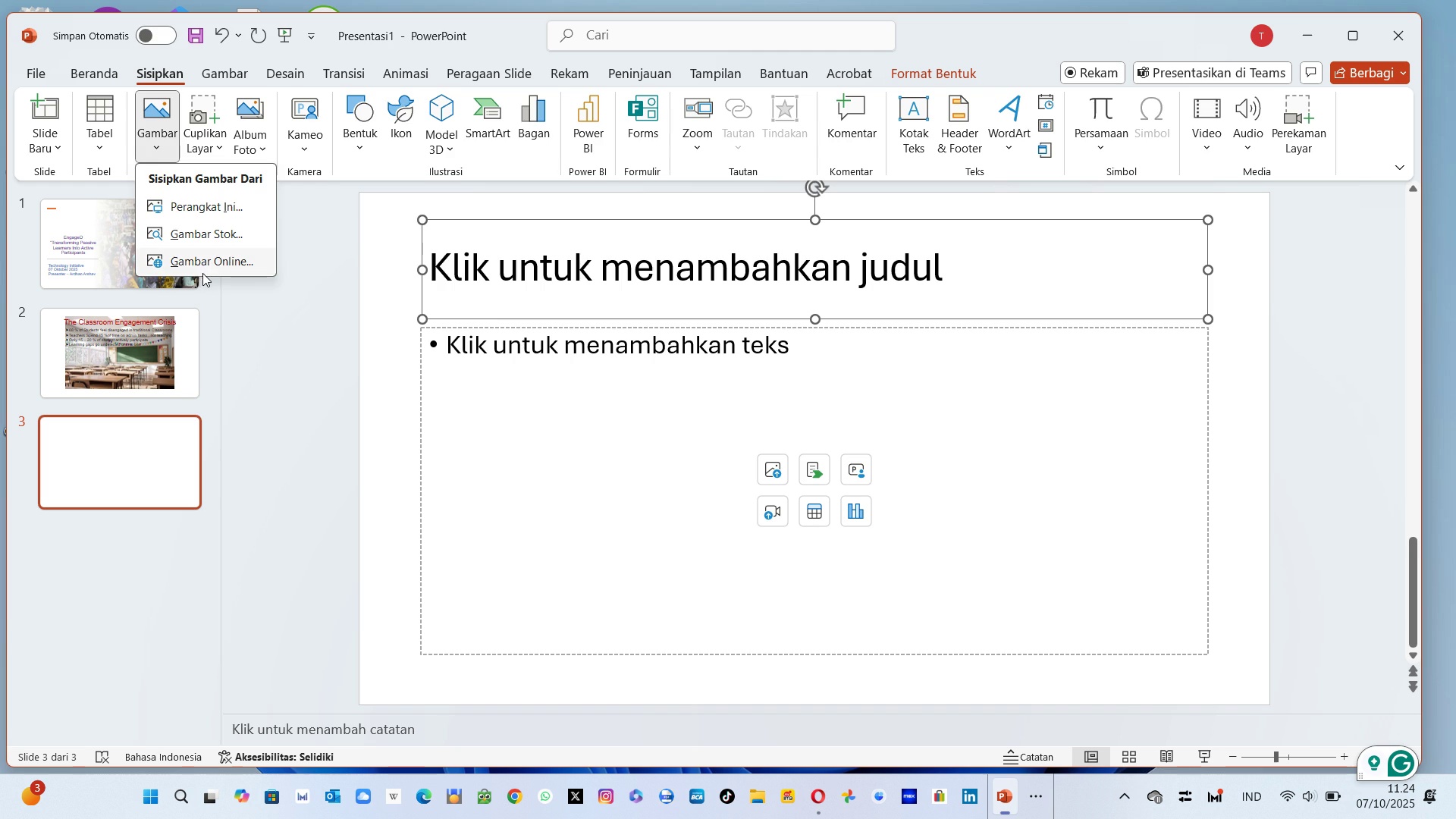 
left_click([202, 273])
 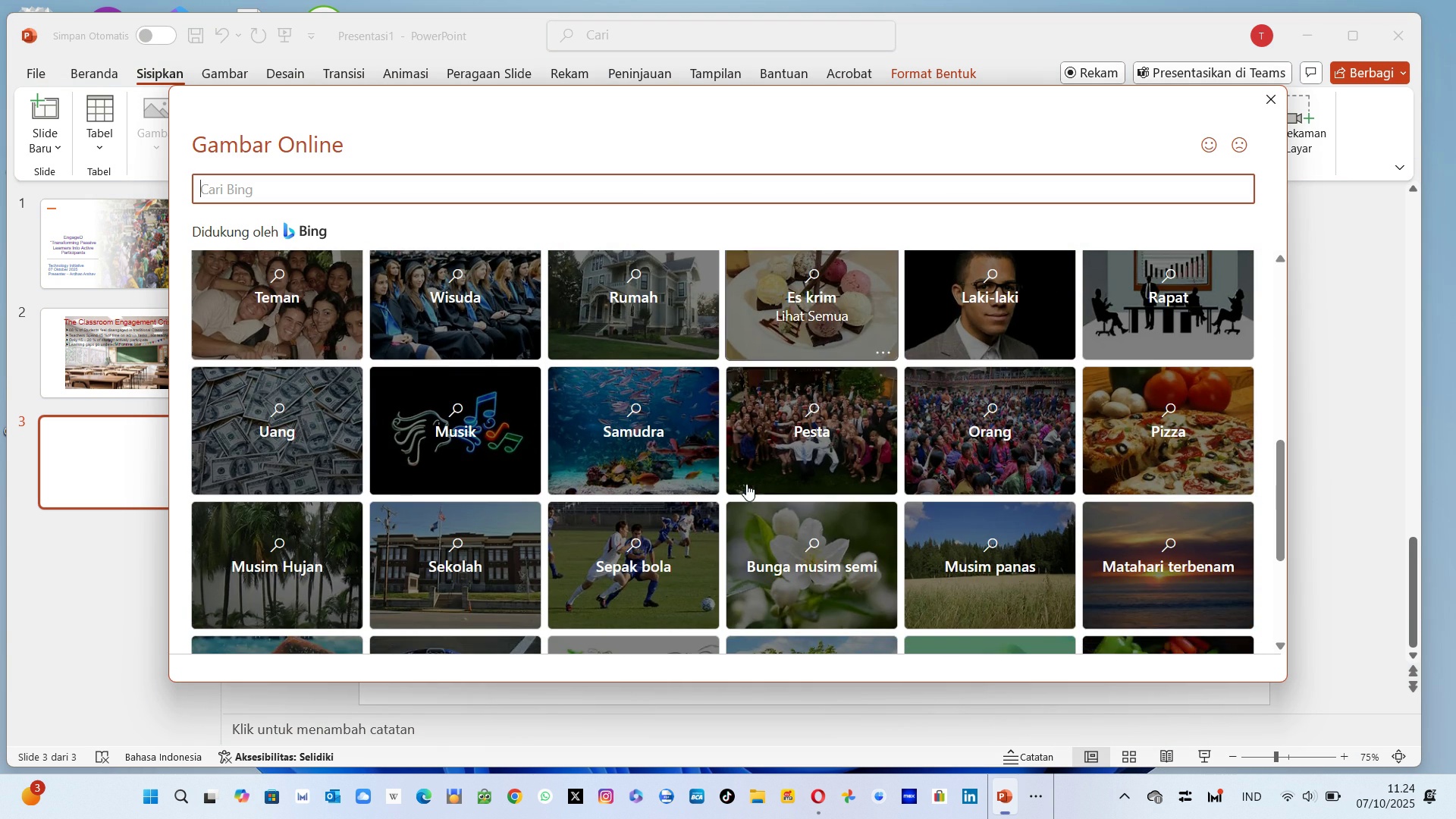 
wait(5.89)
 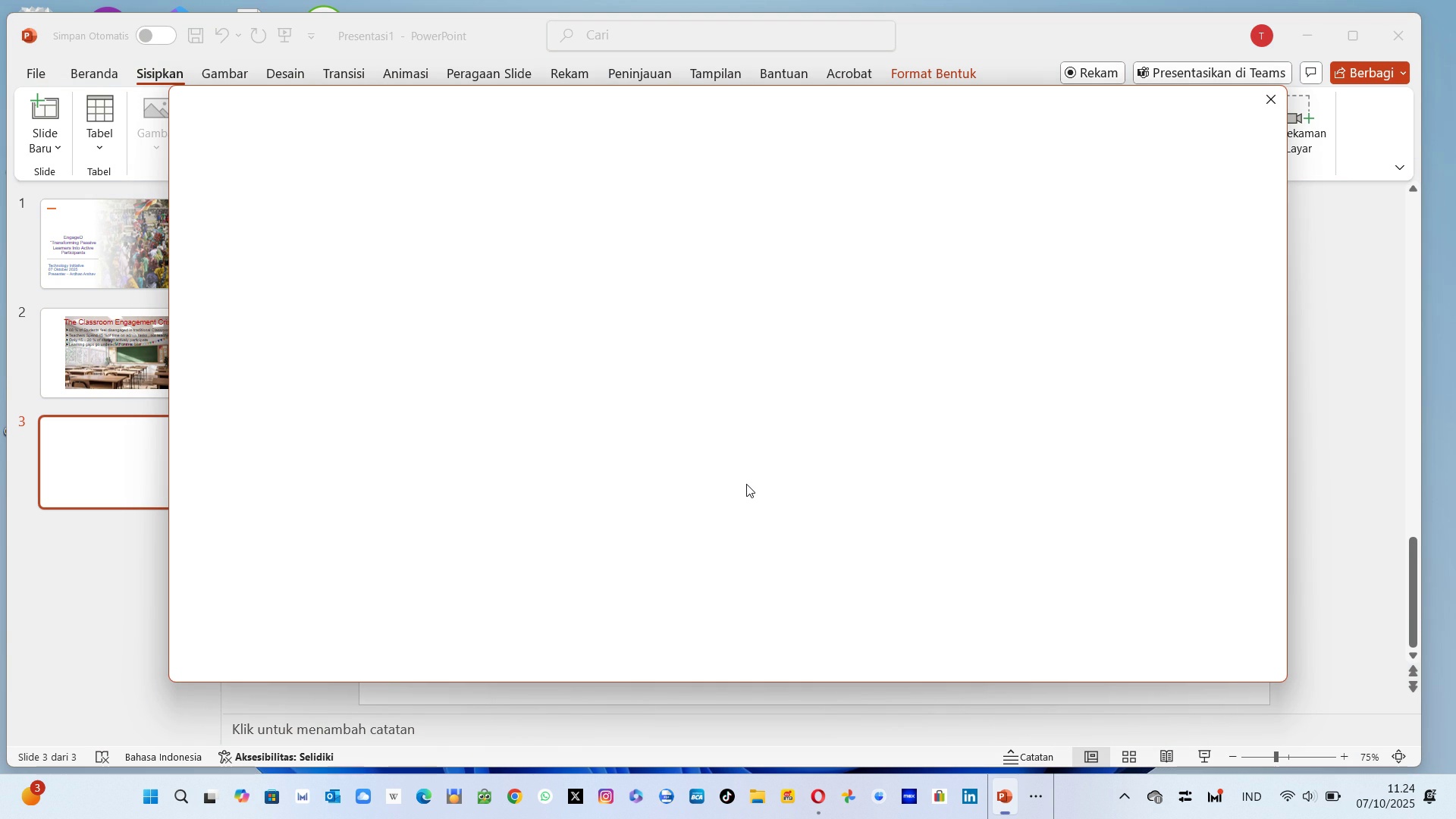 
left_click([1115, 342])
 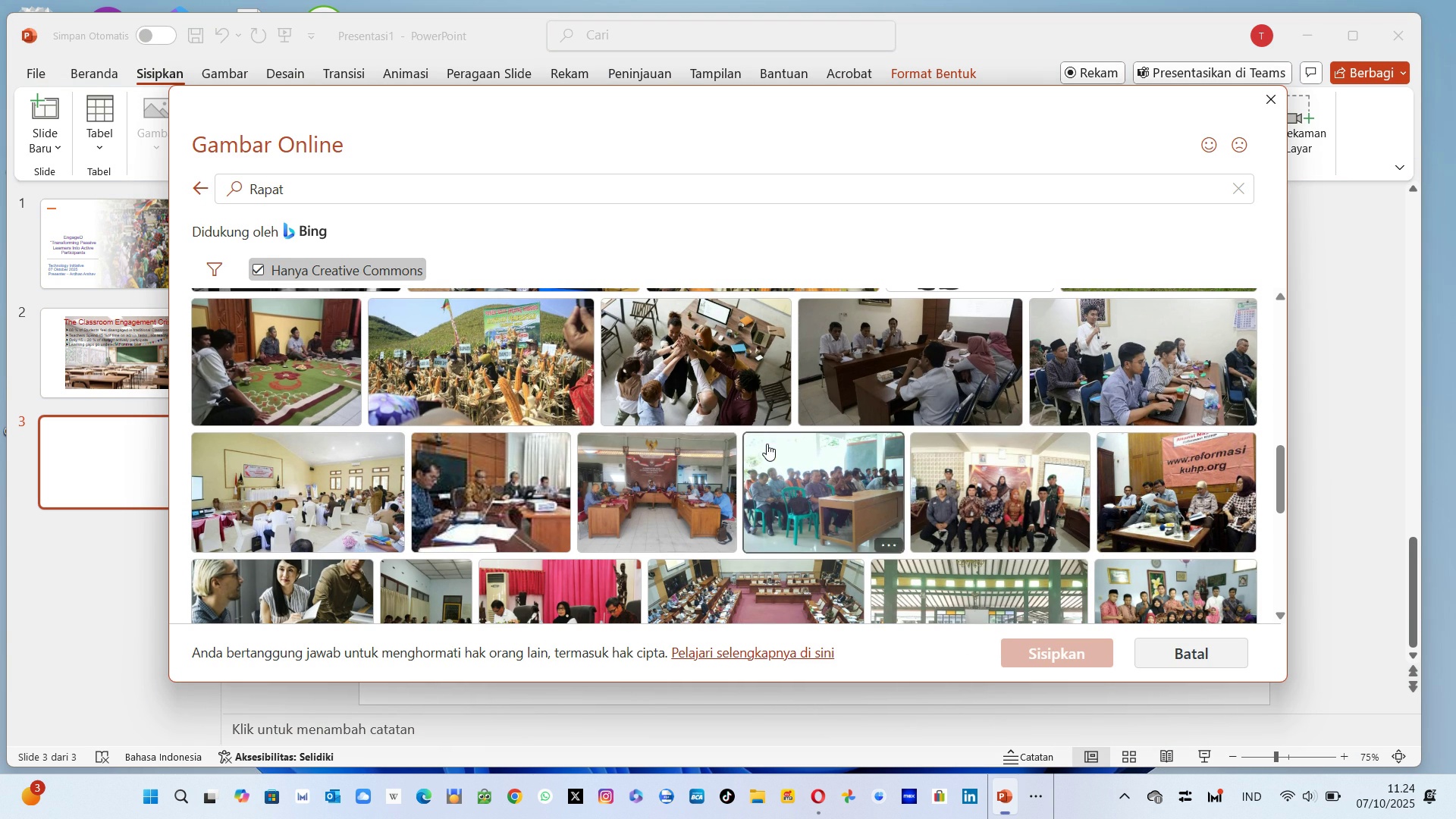 
wait(5.83)
 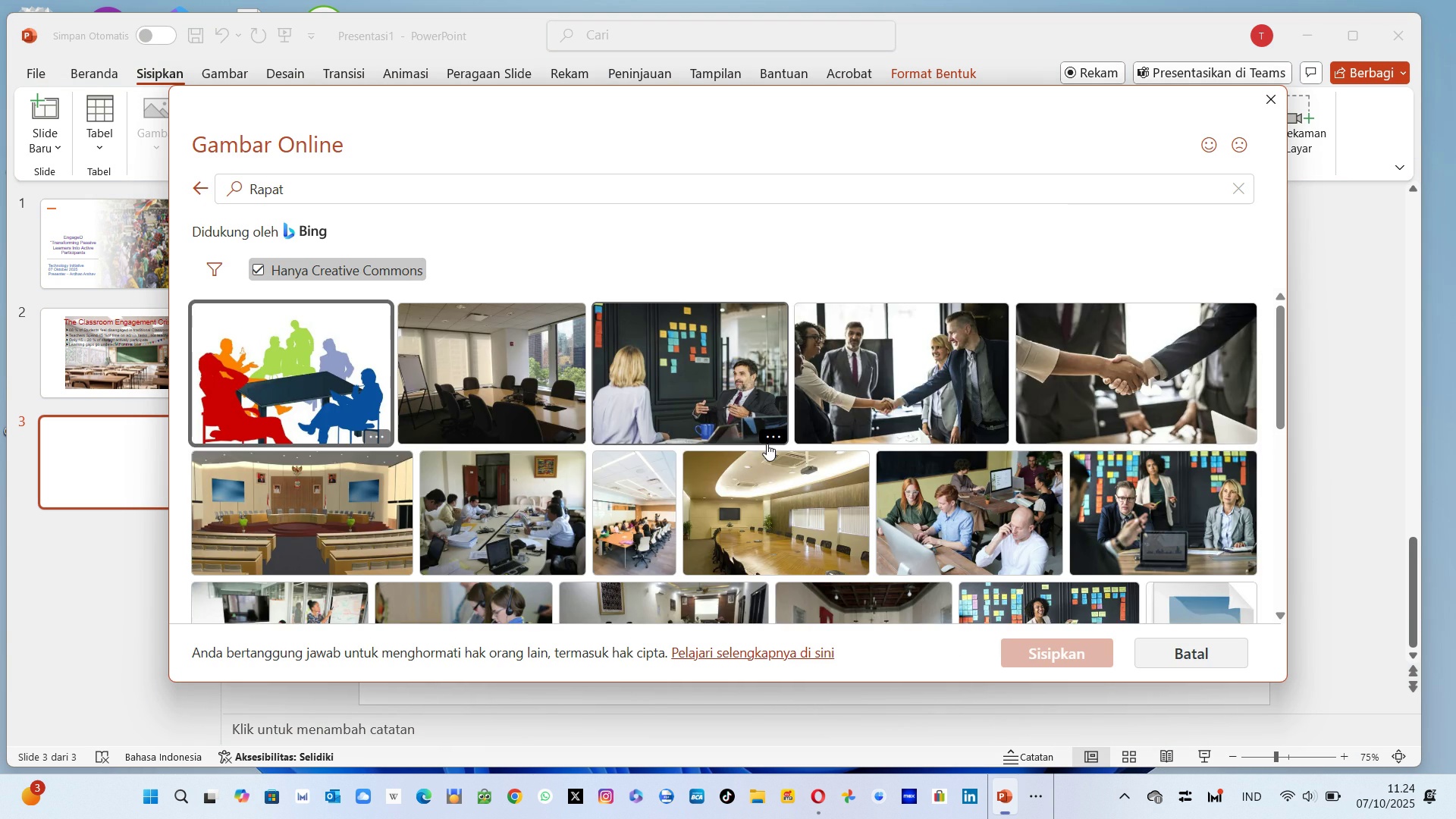 
left_click([729, 353])
 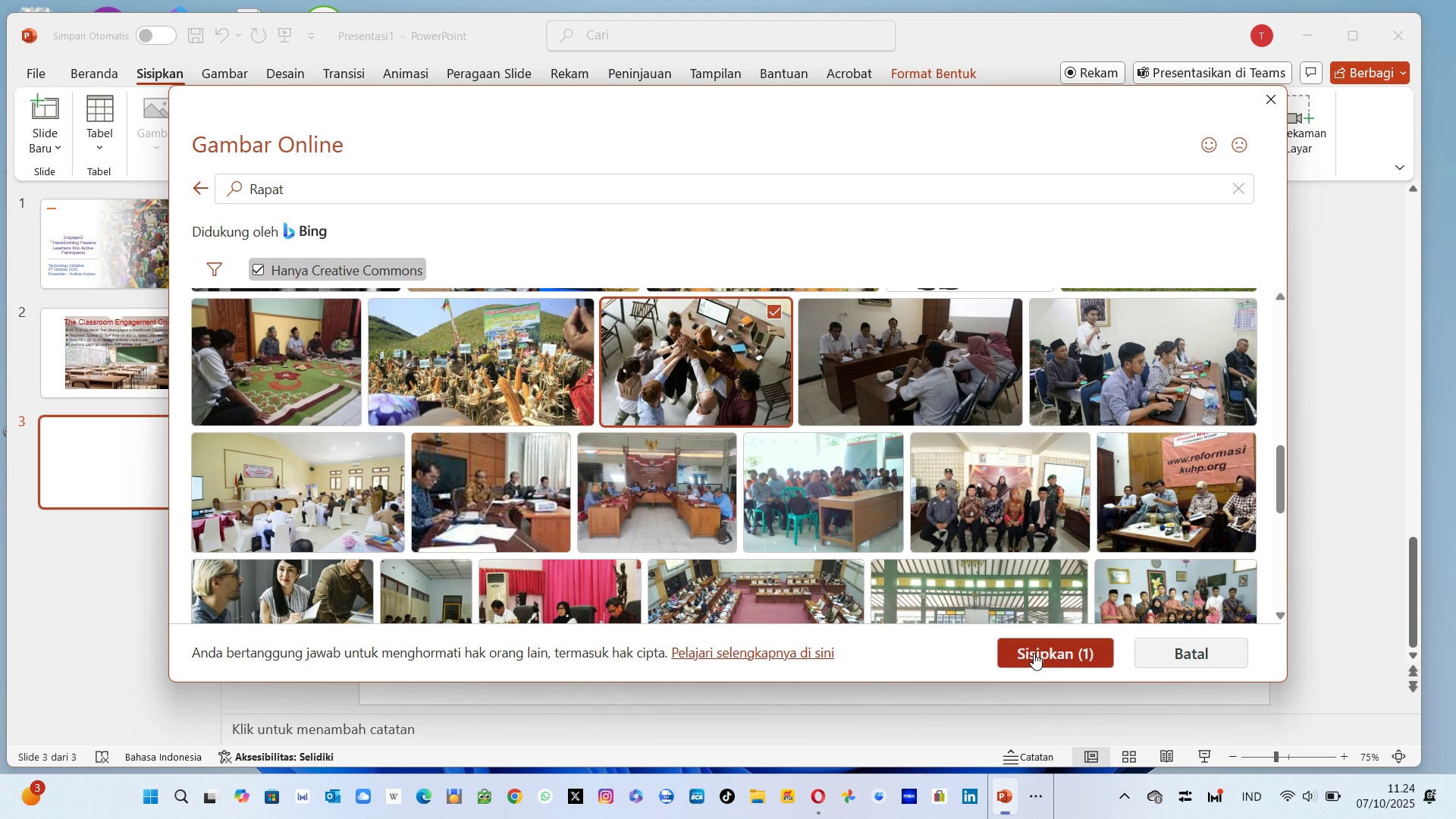 
left_click([1034, 653])
 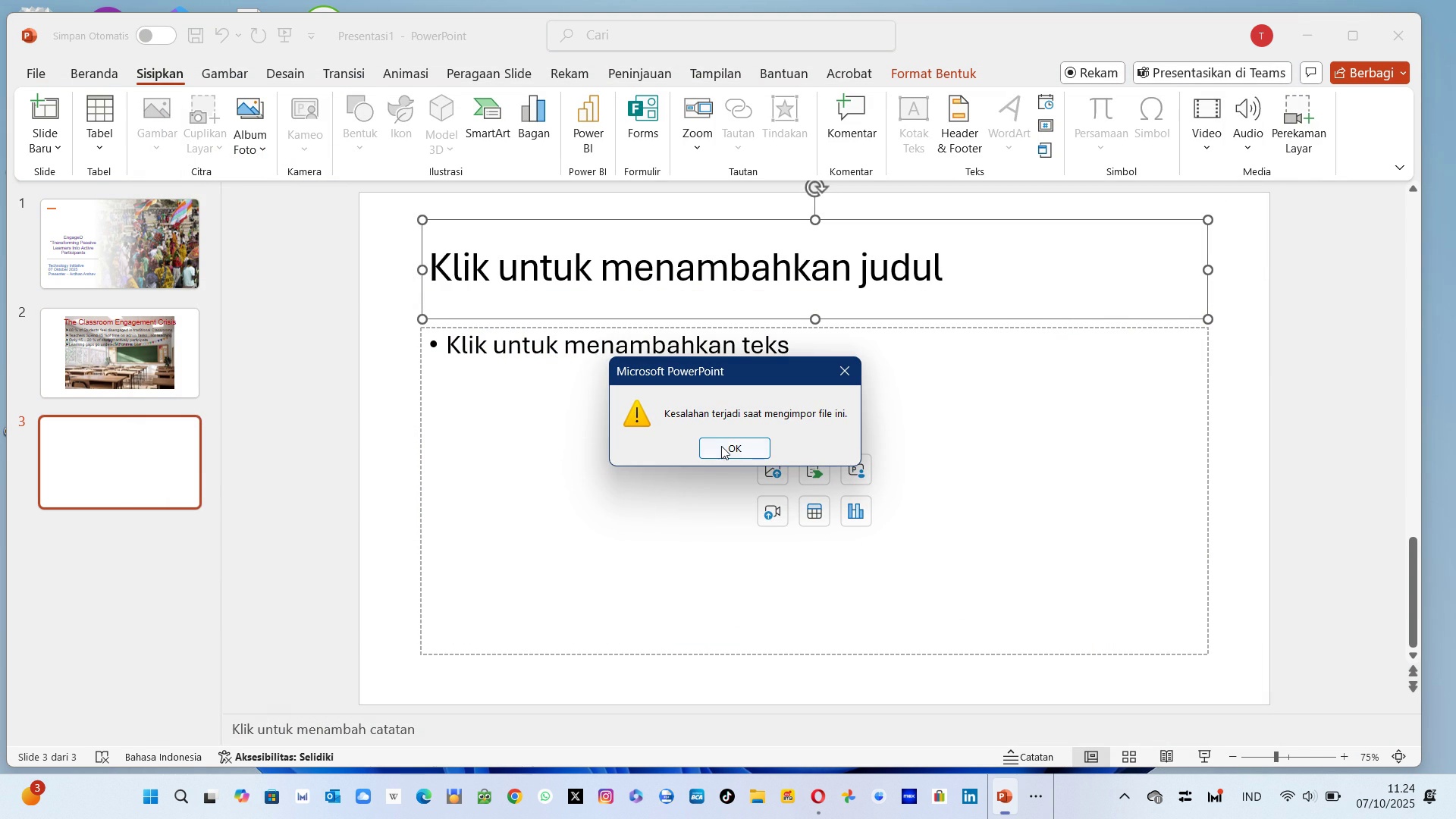 
left_click([721, 446])
 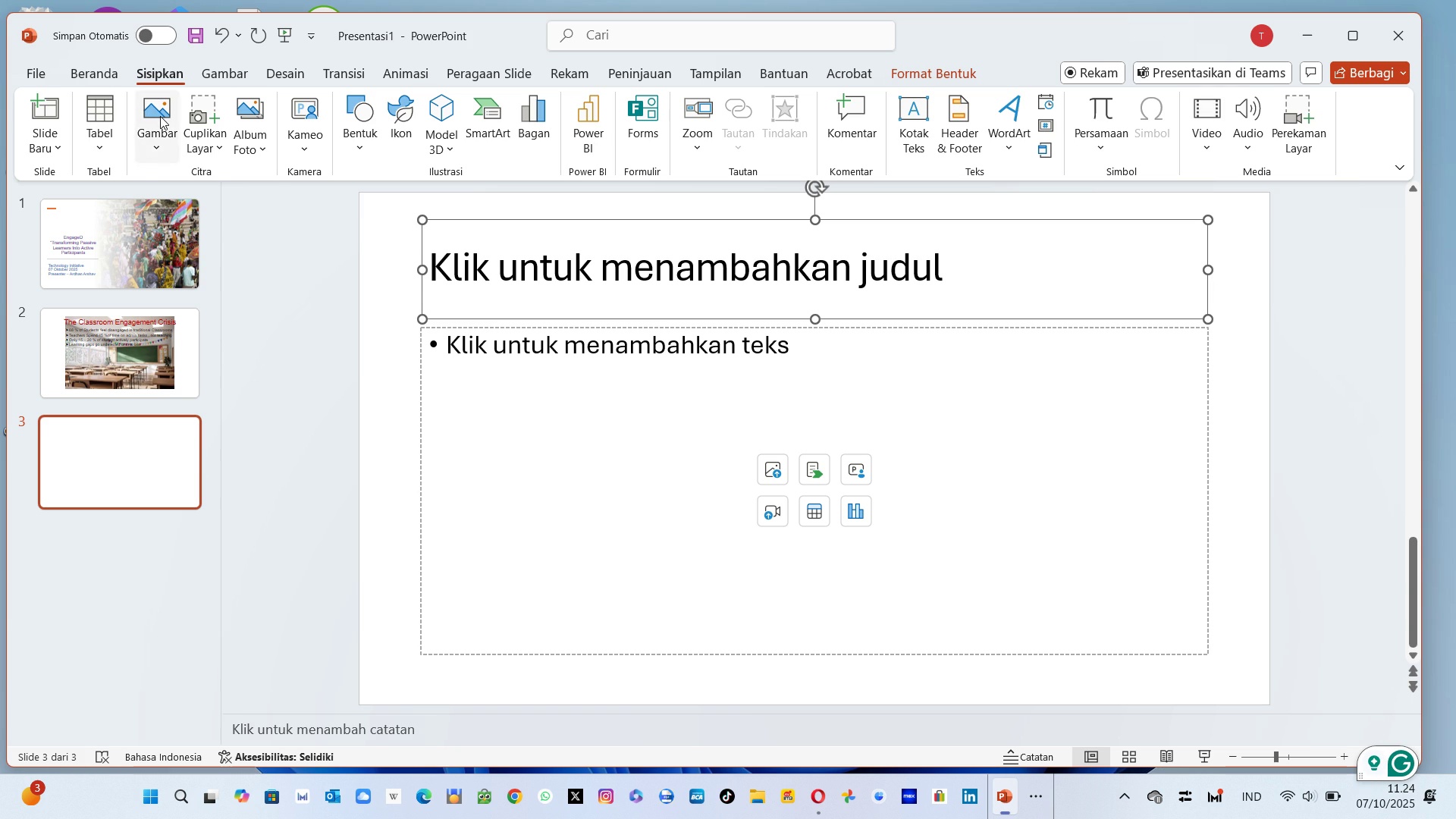 
left_click([160, 116])
 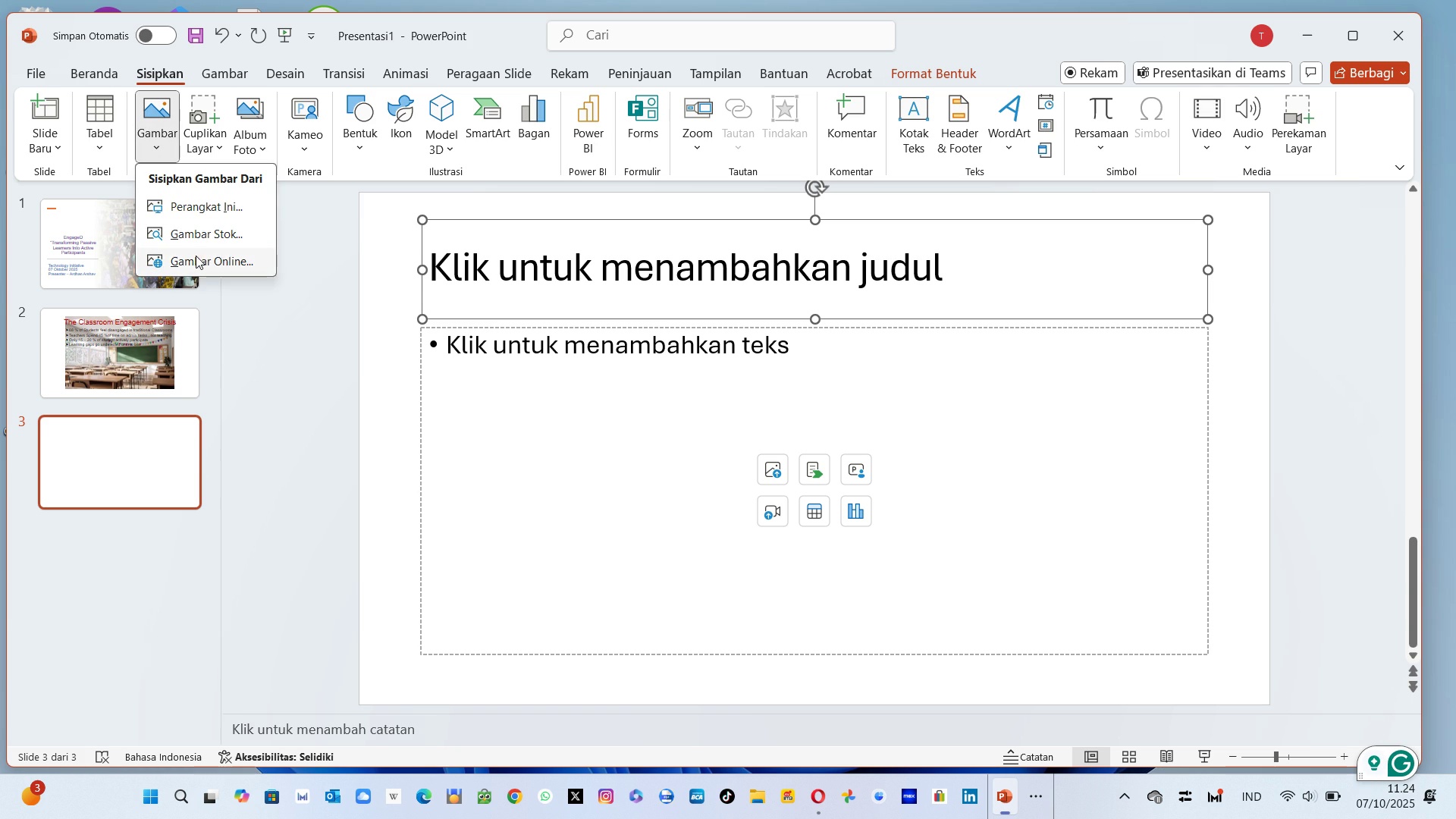 
left_click([196, 256])
 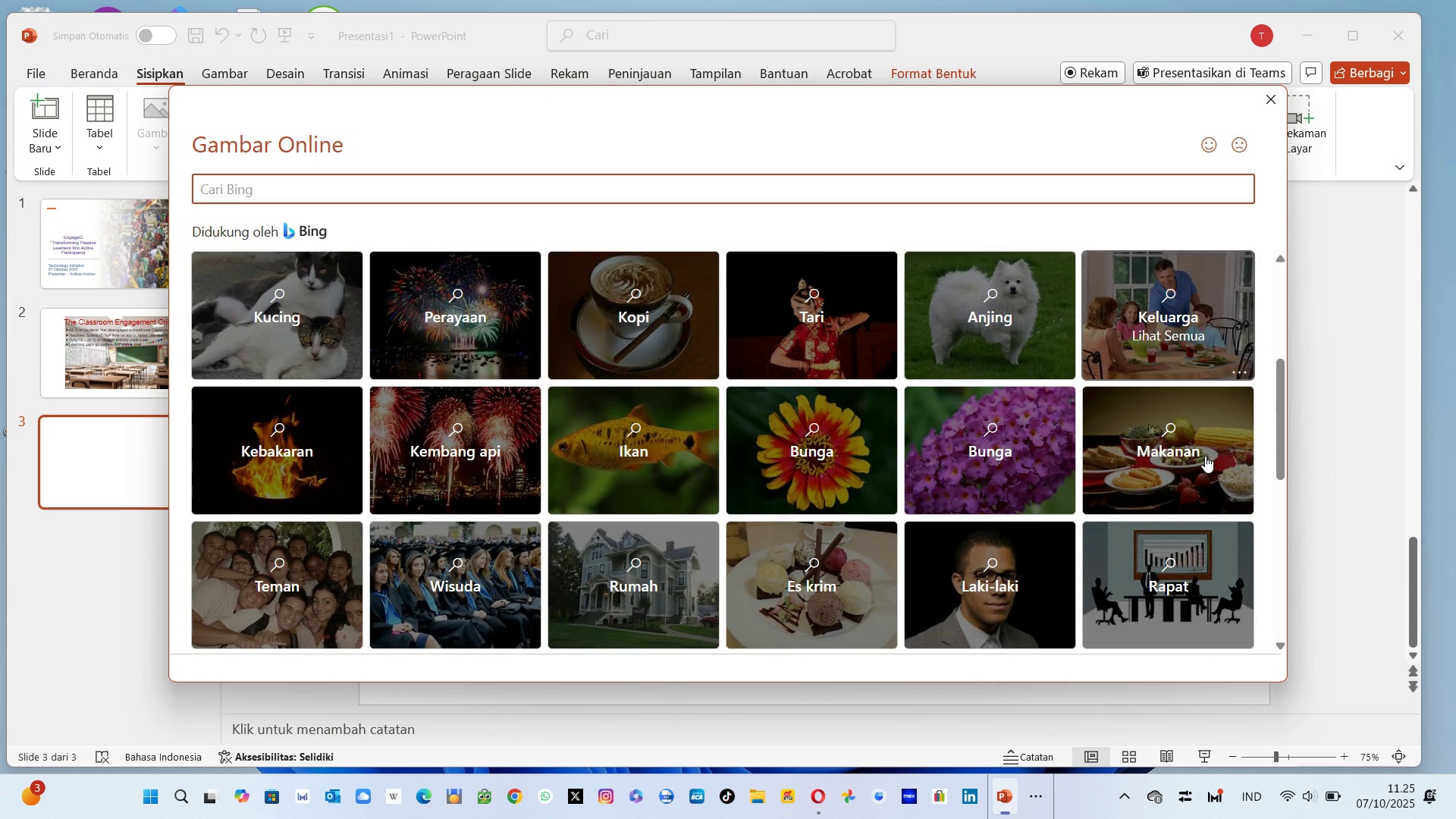 
wait(5.77)
 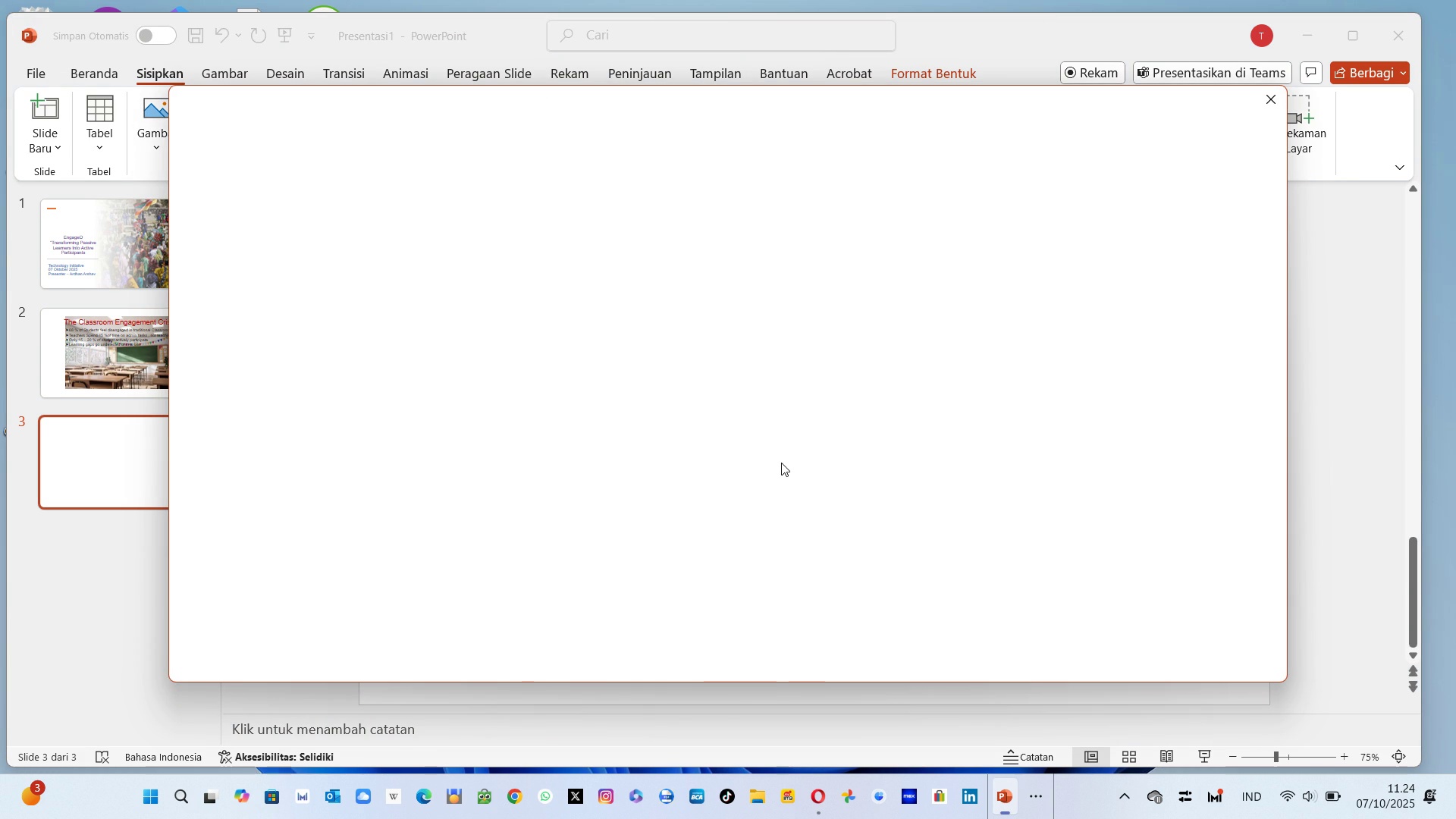 
left_click([1185, 466])
 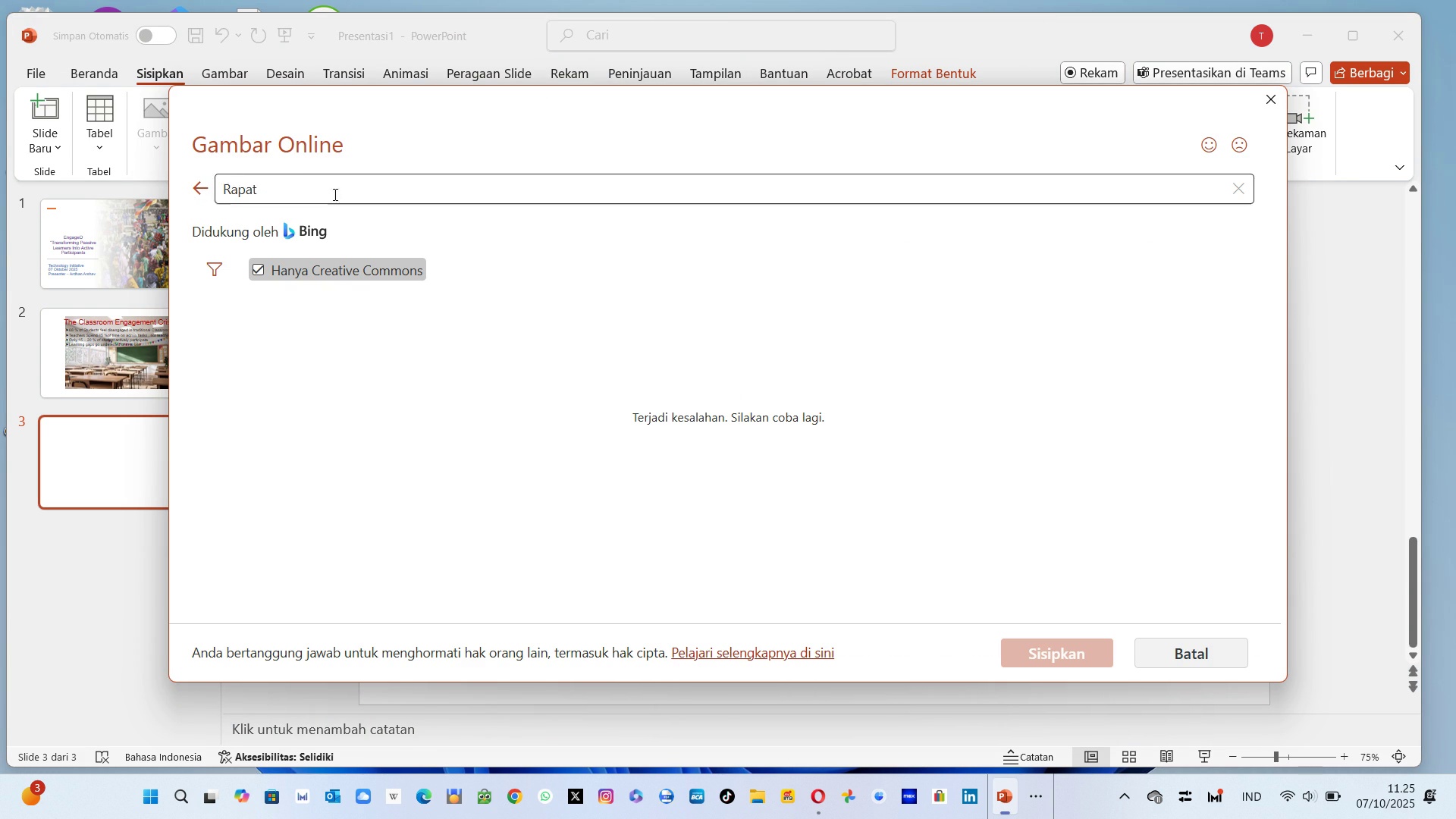 
left_click([201, 185])
 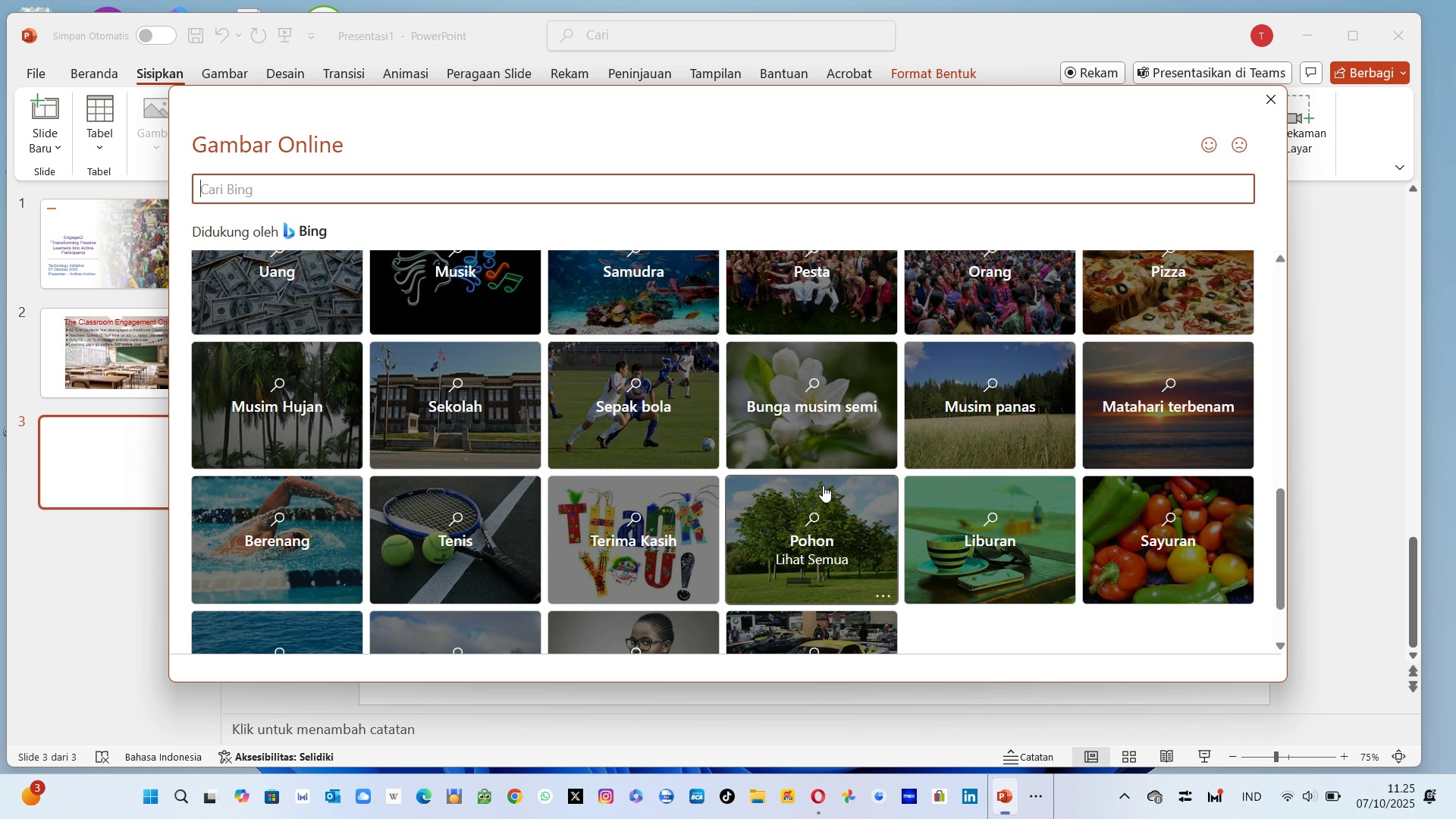 
wait(20.74)
 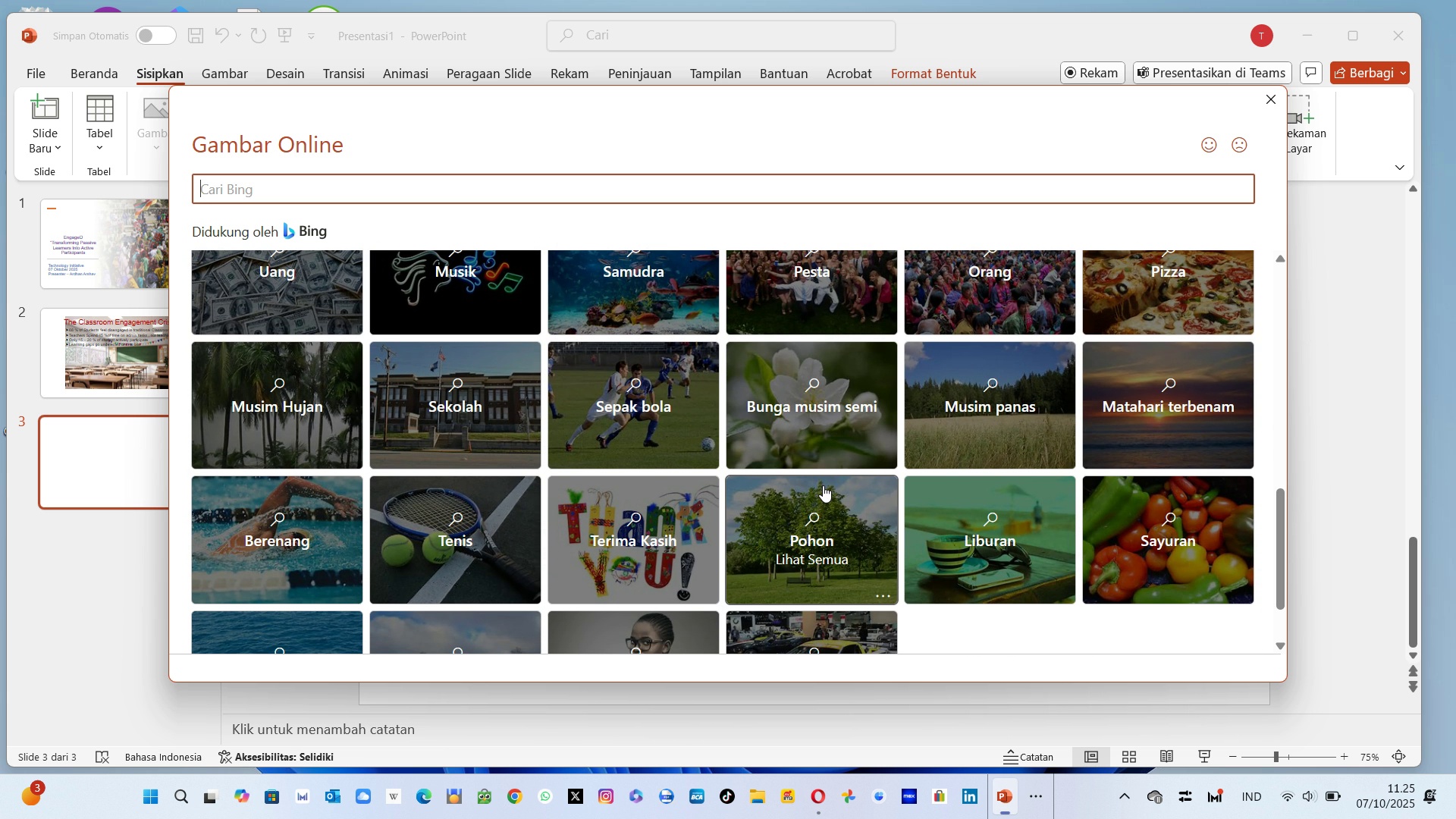 
left_click([493, 428])
 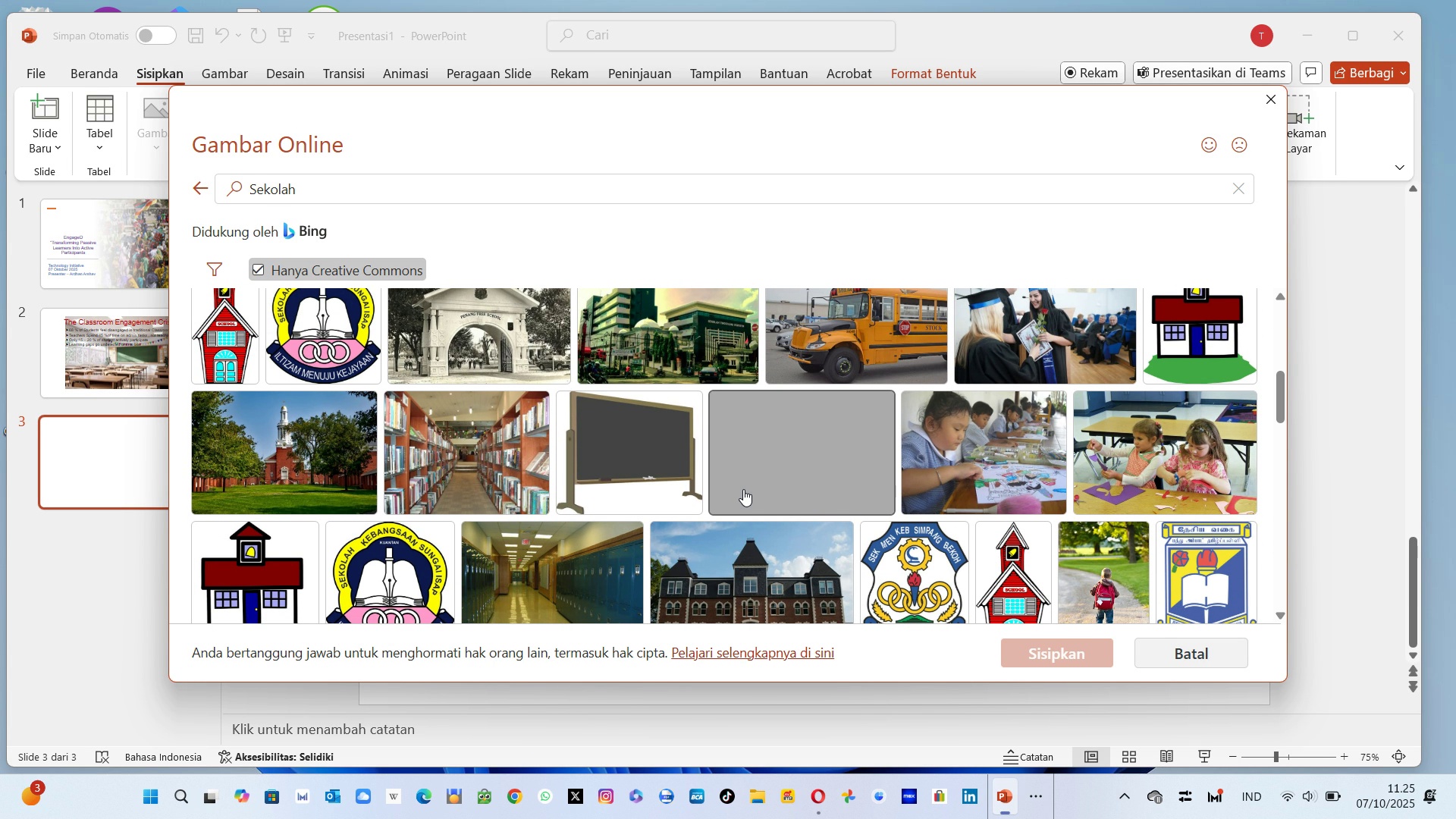 
wait(20.09)
 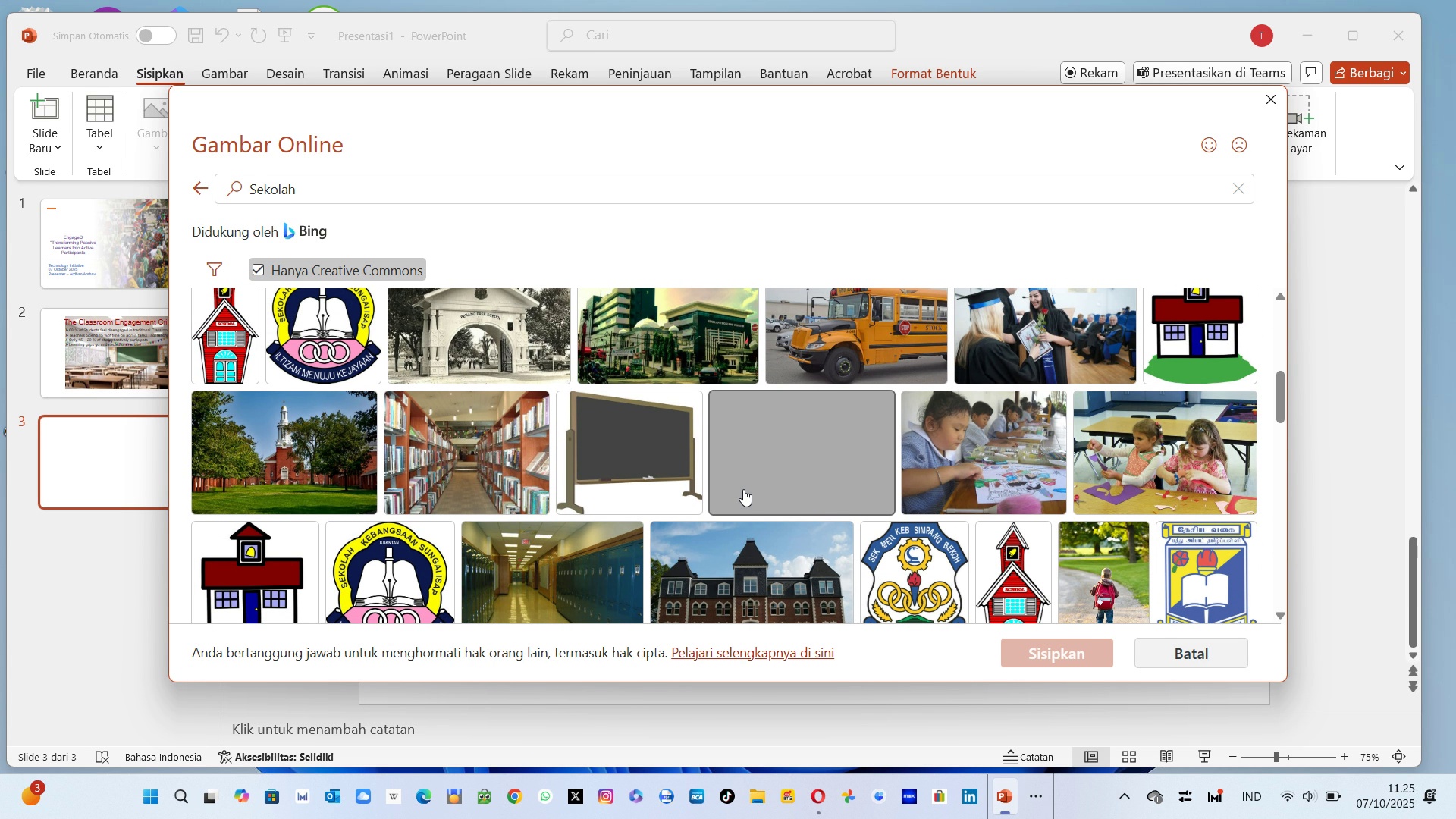 
left_click([1023, 460])
 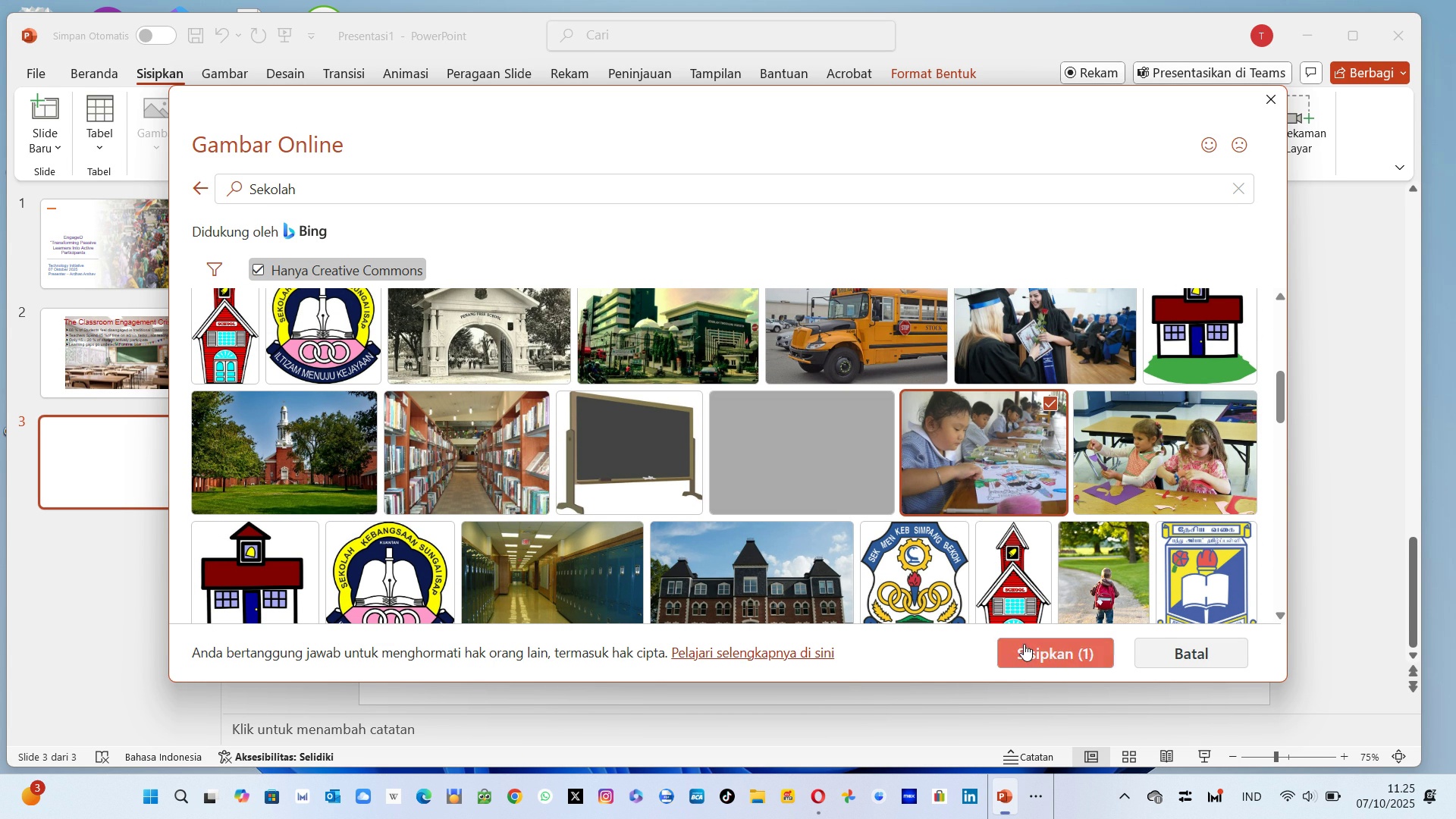 
left_click([1025, 649])
 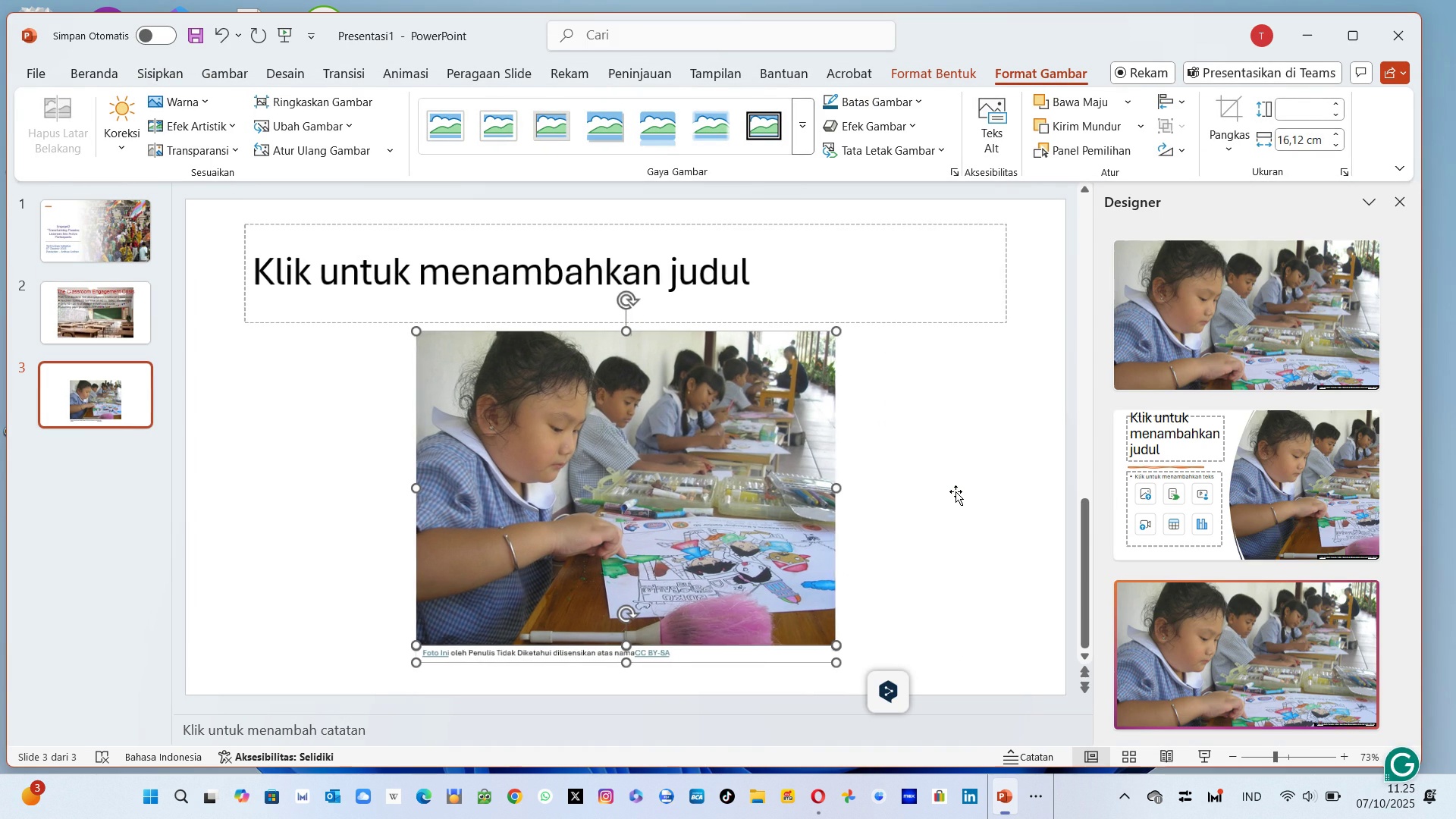 
wait(5.15)
 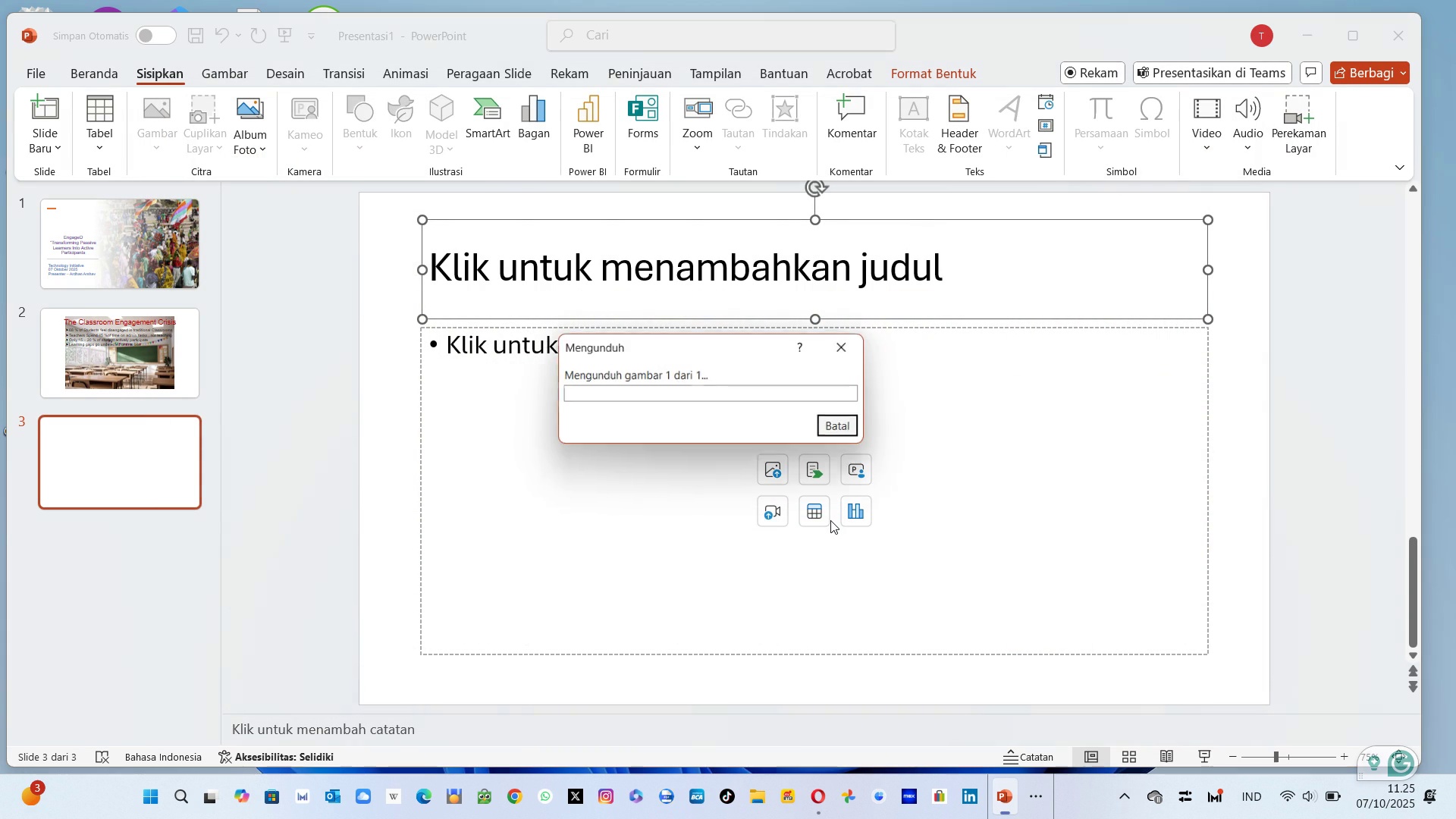 
mouse_move([1222, 362])
 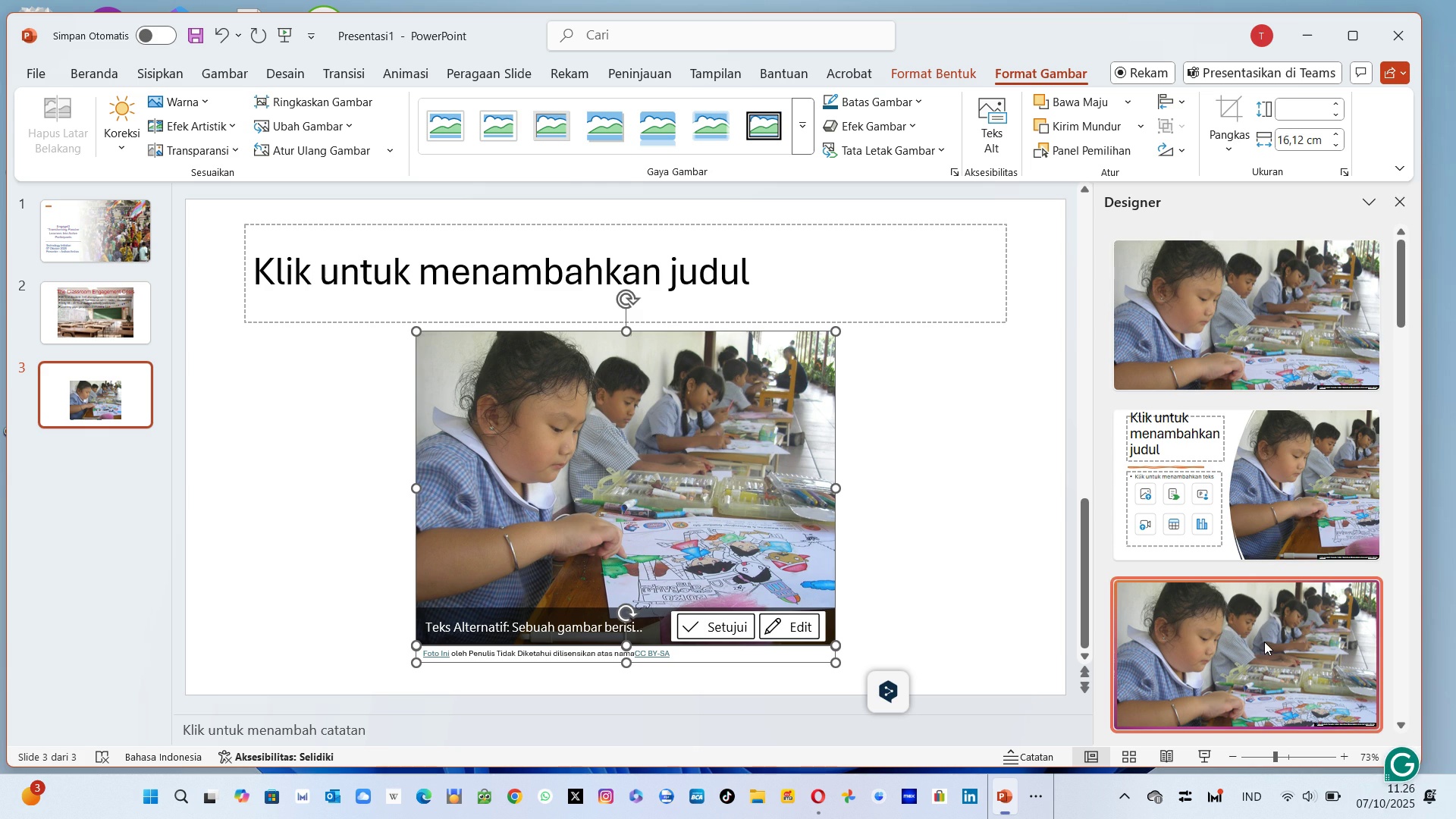 
scroll: coordinate [1264, 642], scroll_direction: down, amount: 2.0
 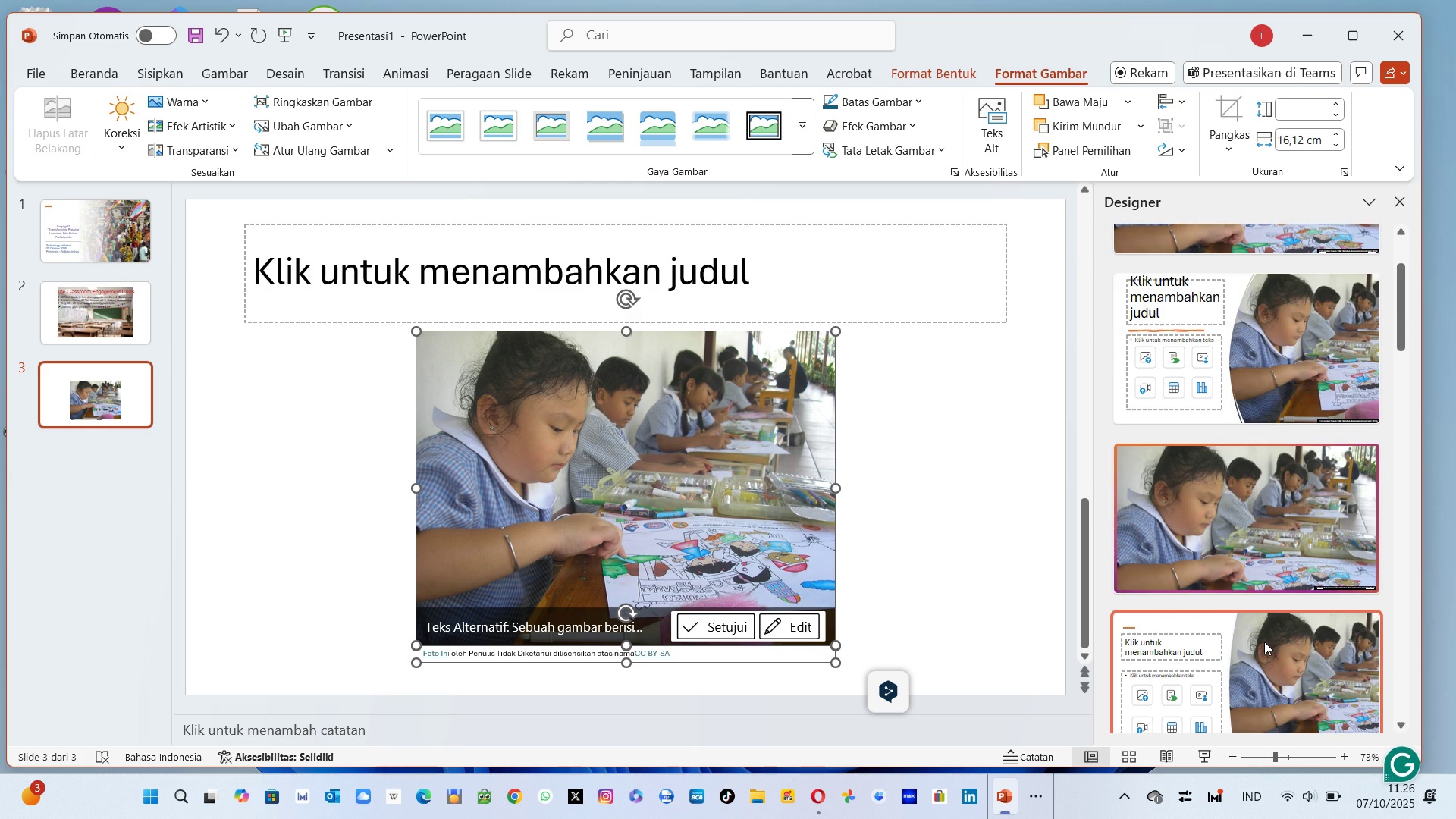 
scroll: coordinate [1264, 642], scroll_direction: up, amount: 3.0
 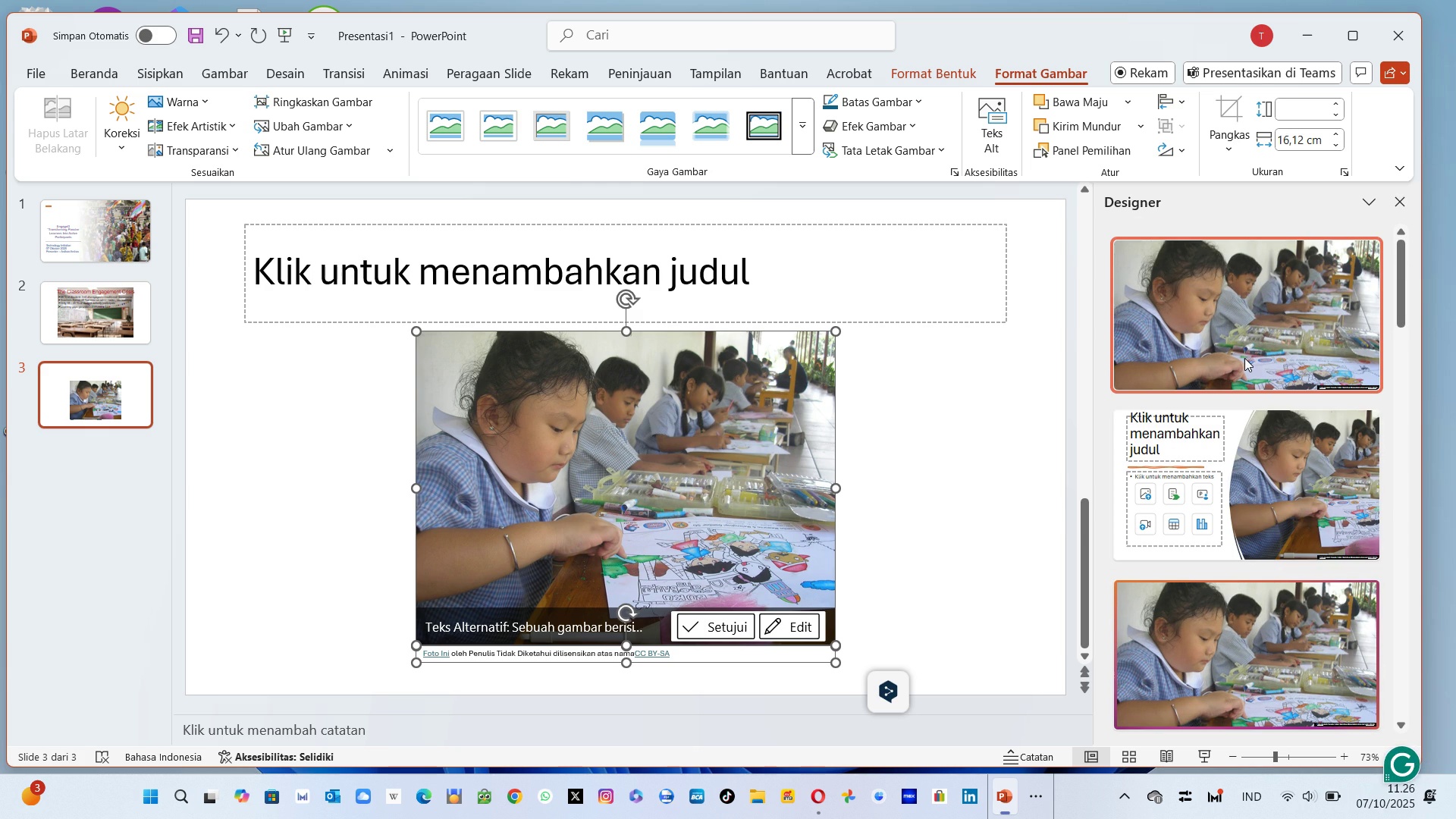 
left_click([1244, 358])
 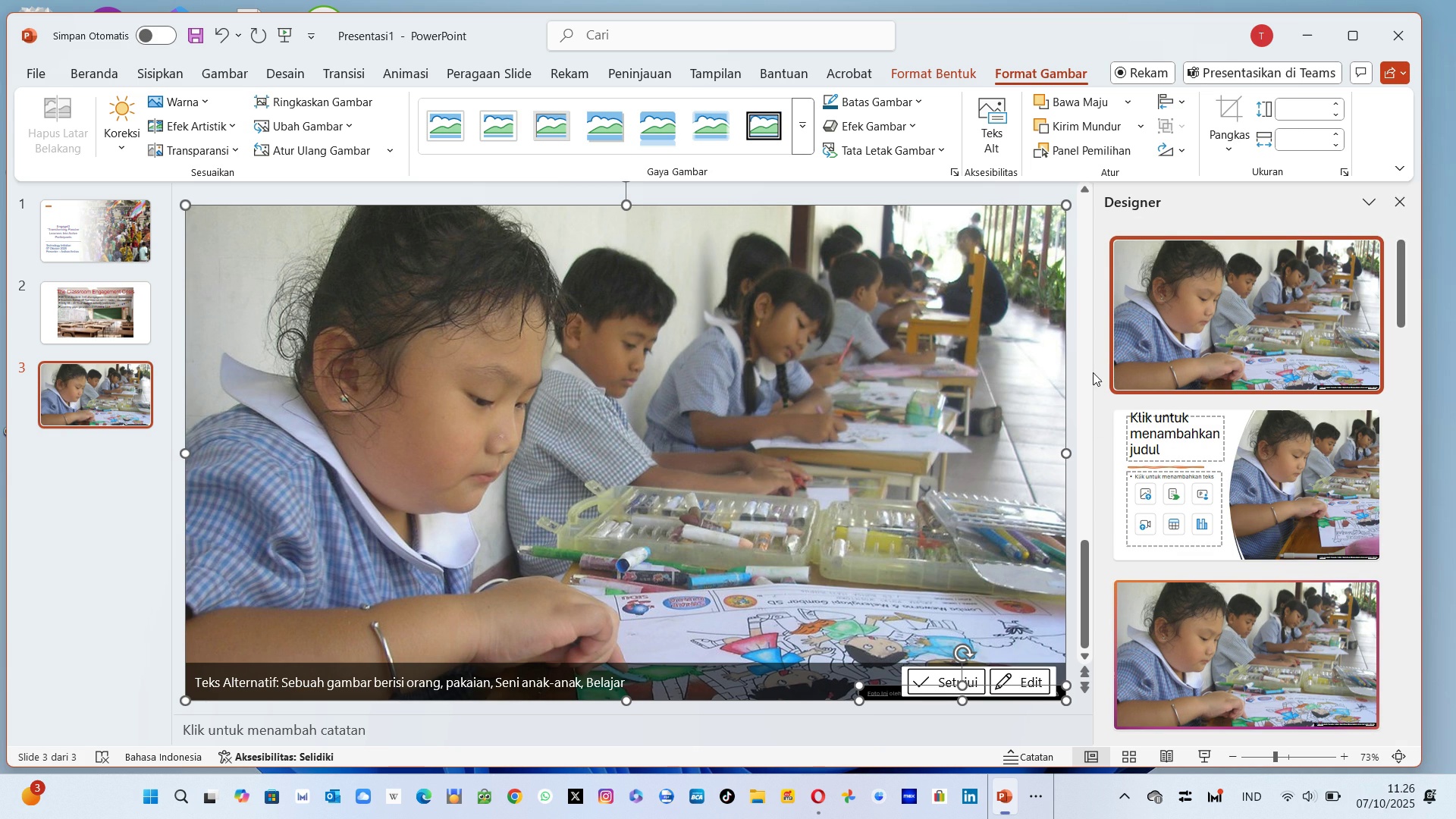 
left_click([1093, 372])
 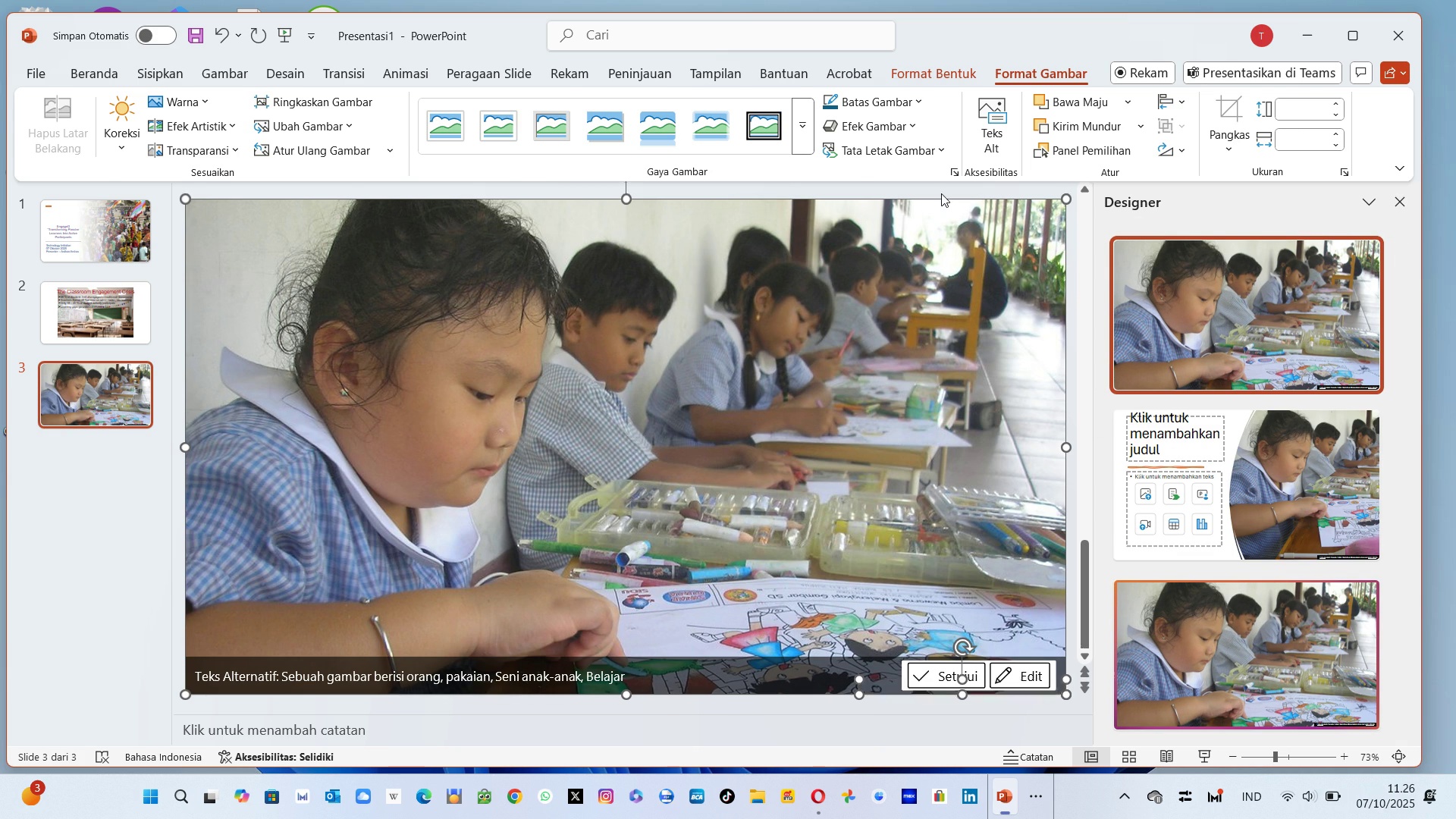 
left_click([941, 193])
 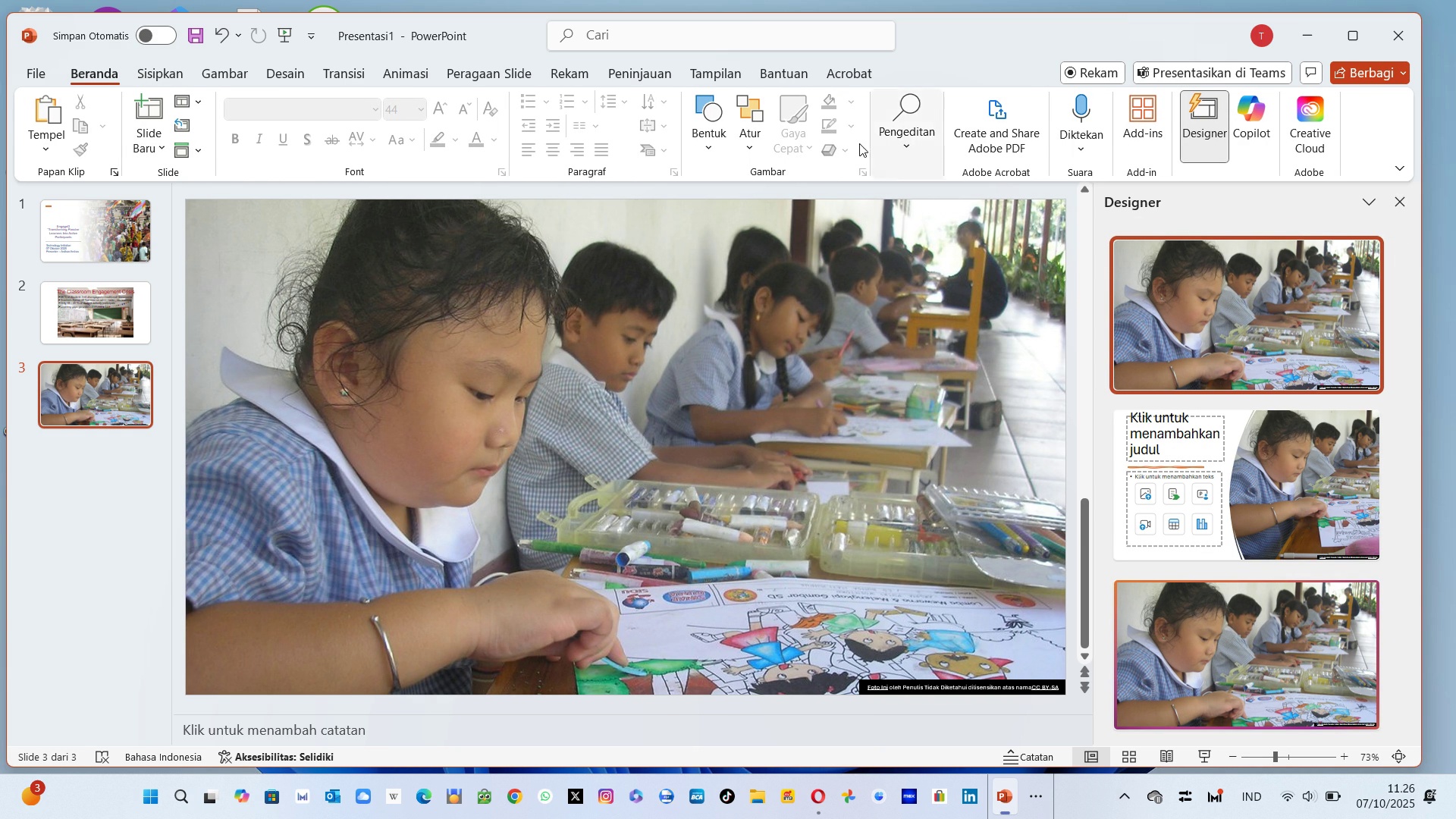 
mouse_move([355, 147])
 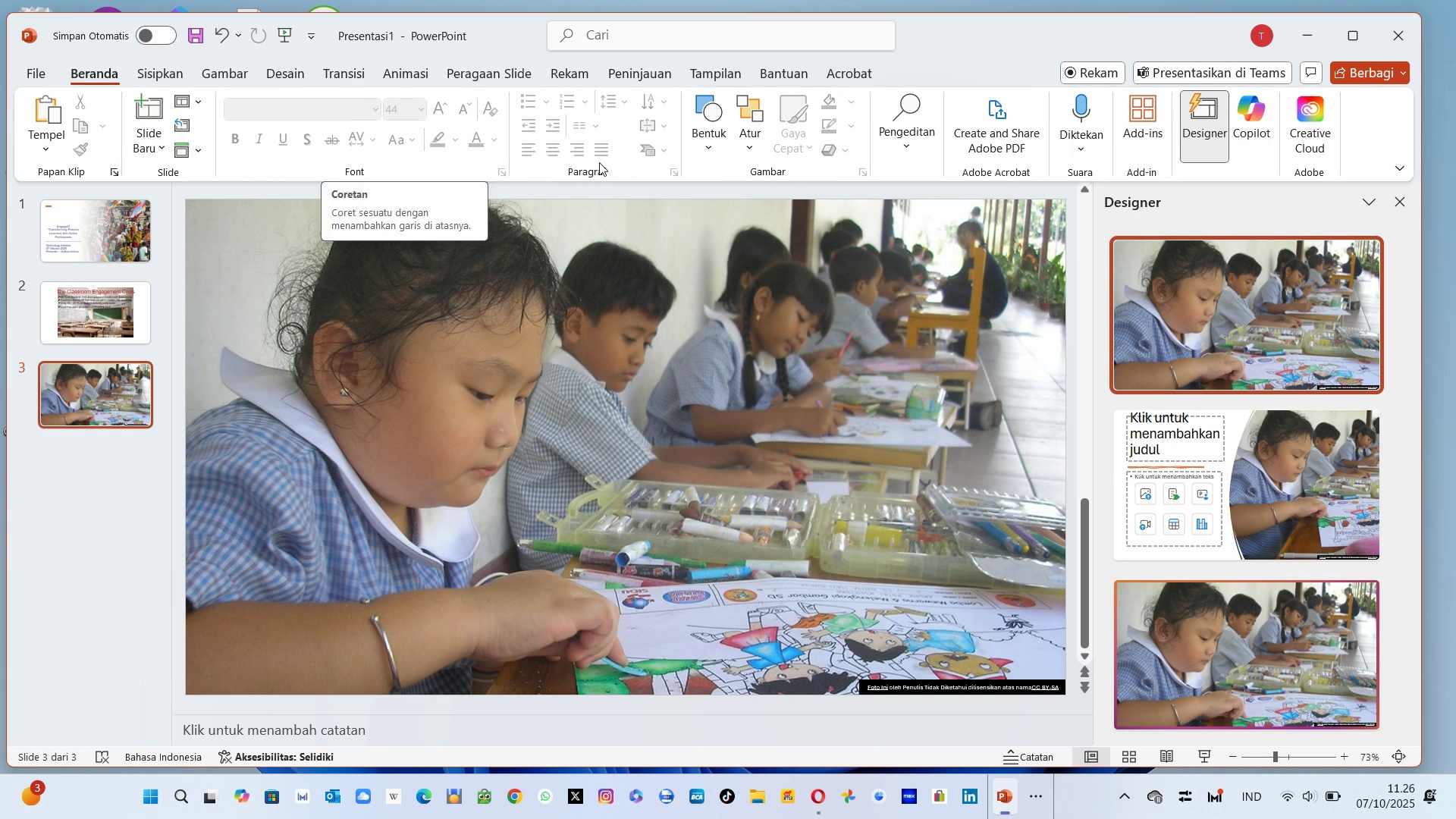 
mouse_move([562, 161])
 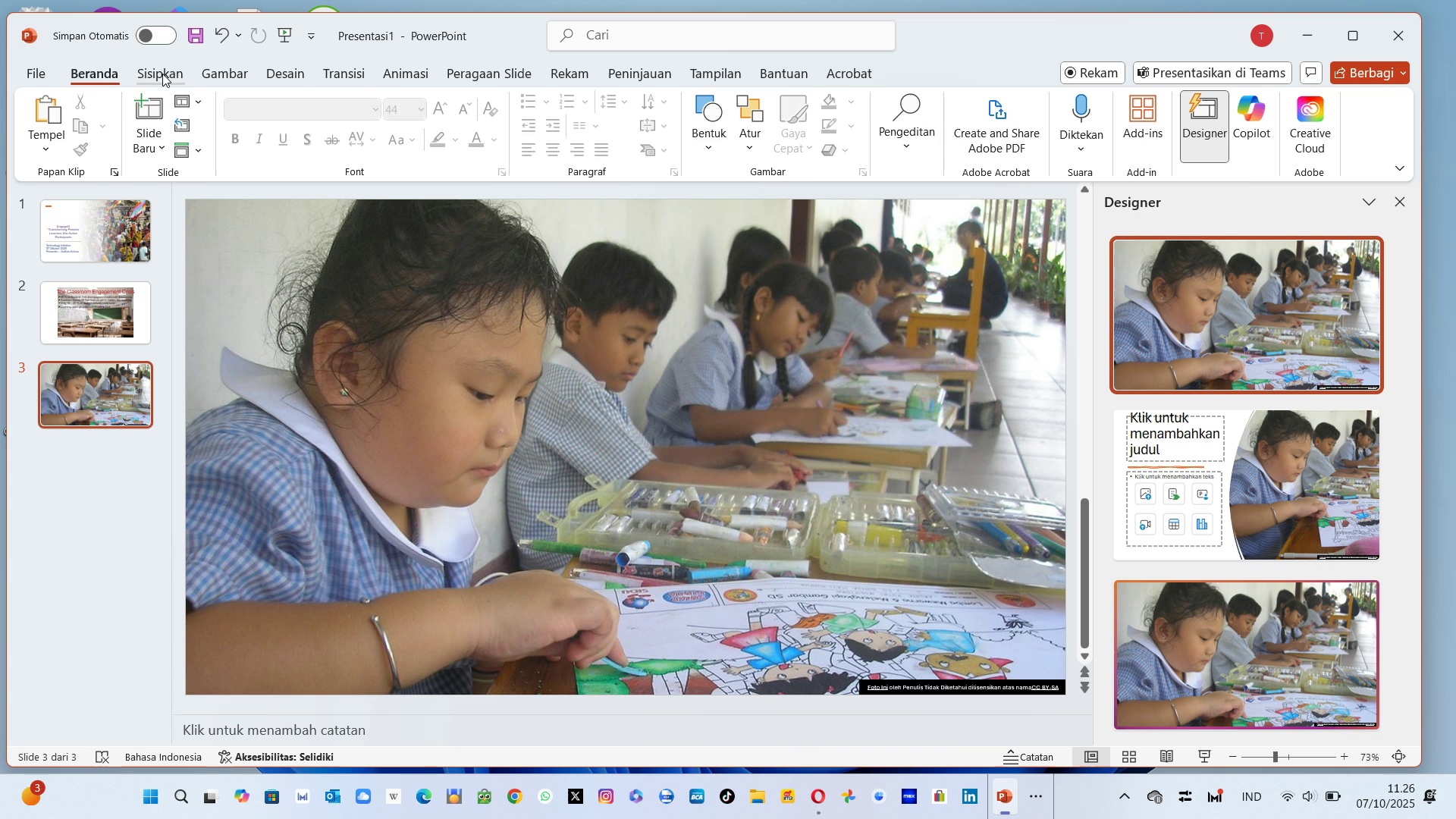 
left_click([162, 74])
 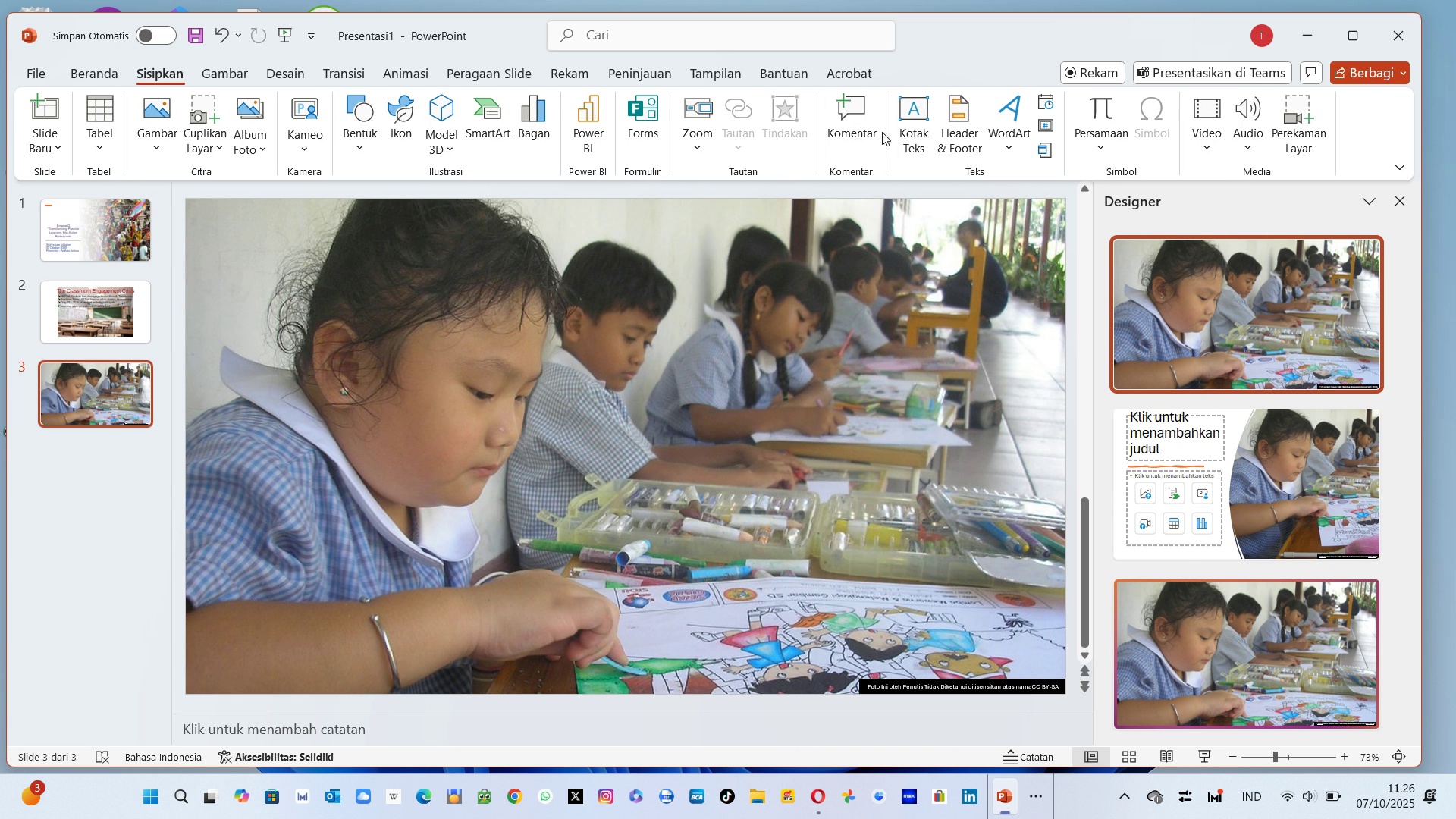 
left_click([899, 128])
 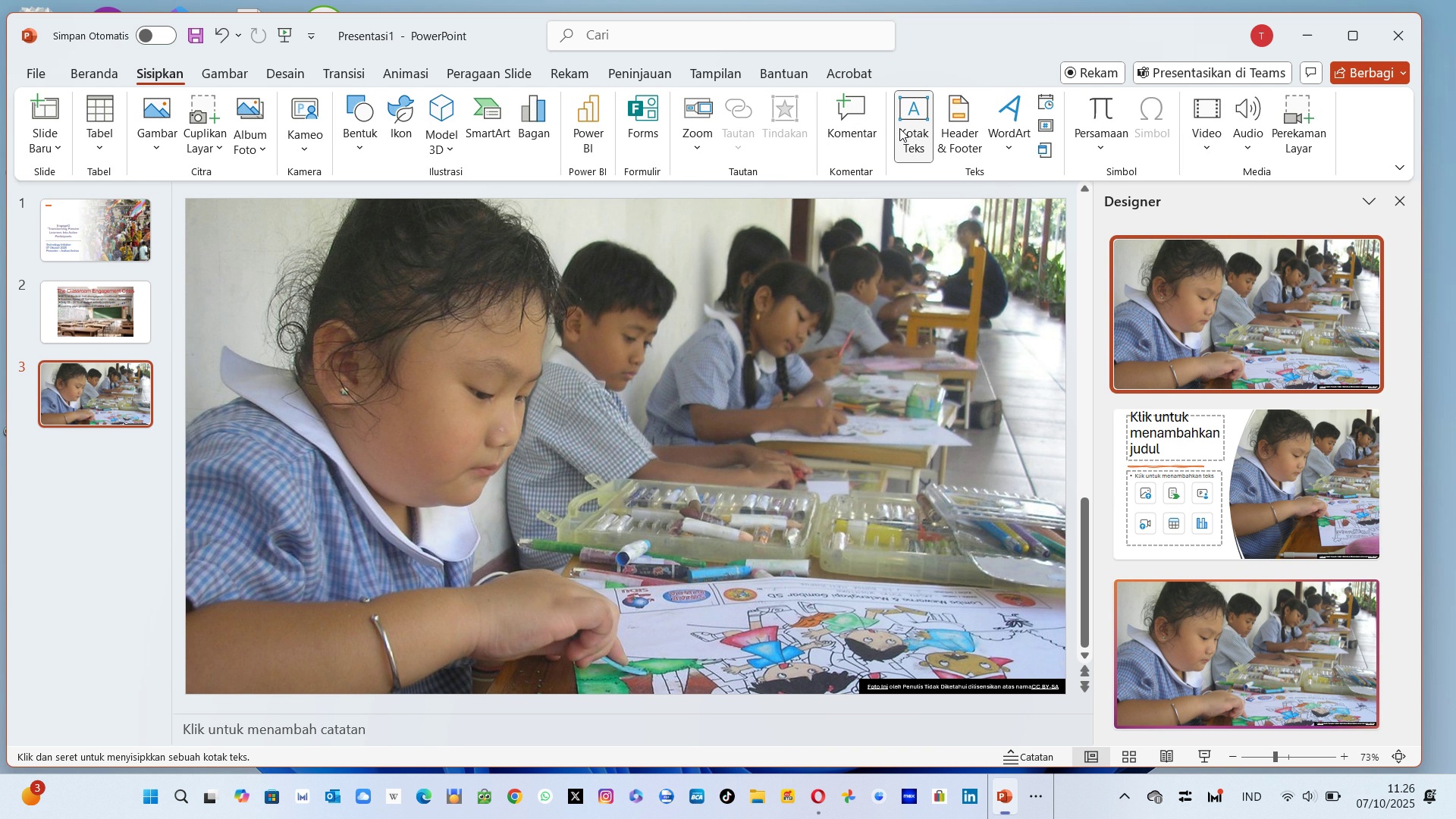 
wait(9.42)
 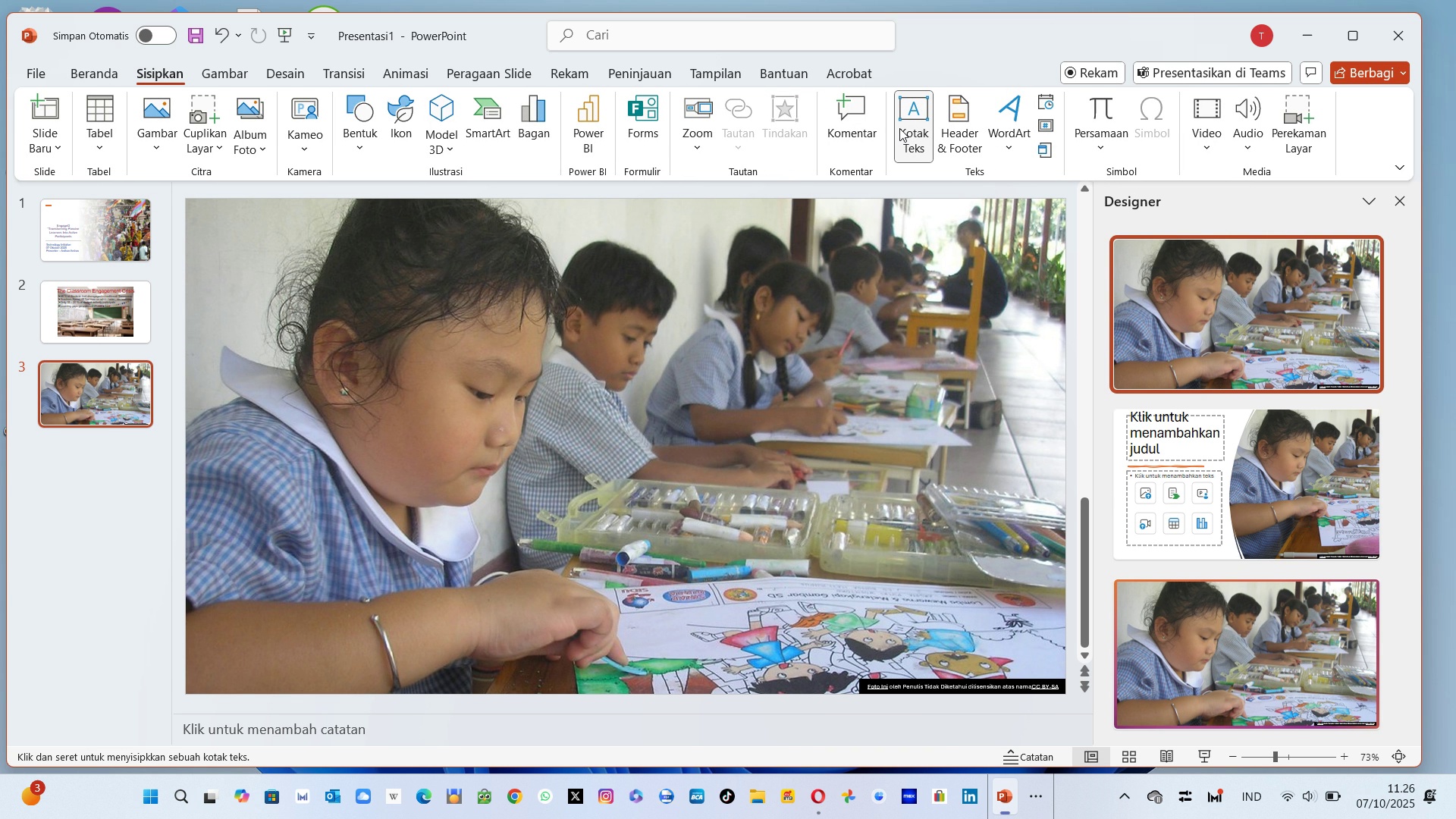 
left_click([899, 128])
 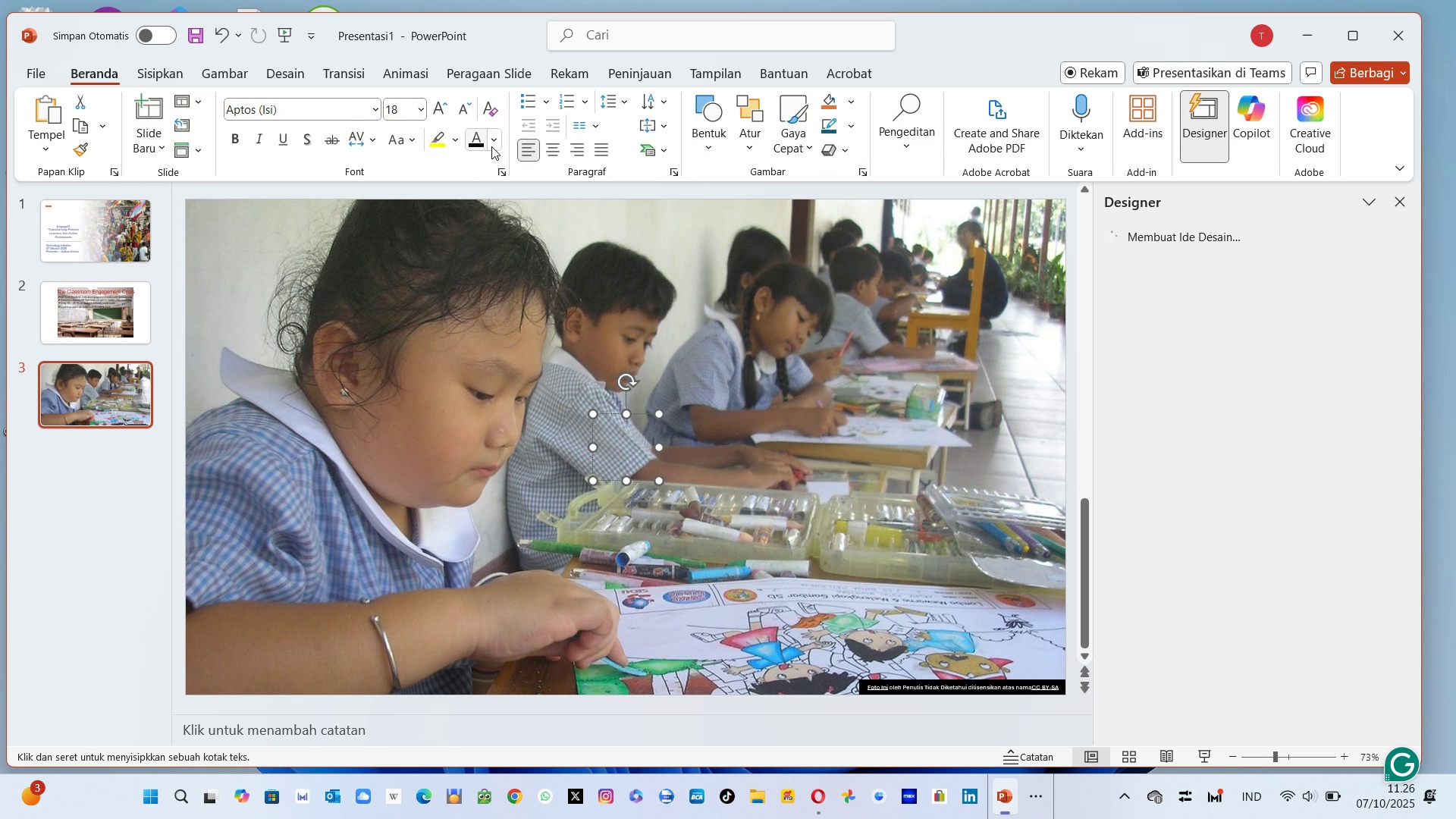 
left_click([491, 146])
 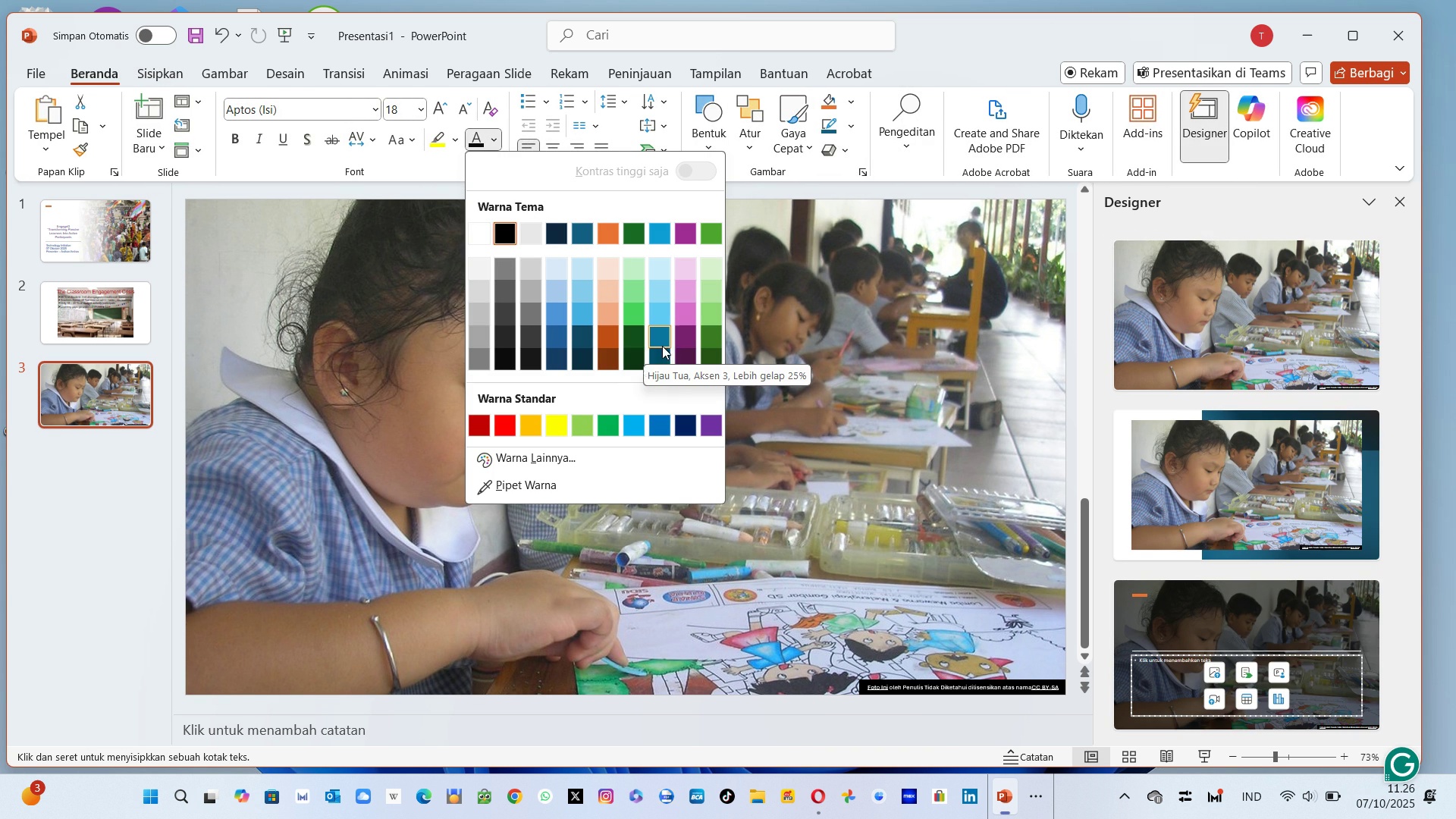 
left_click([649, 414])
 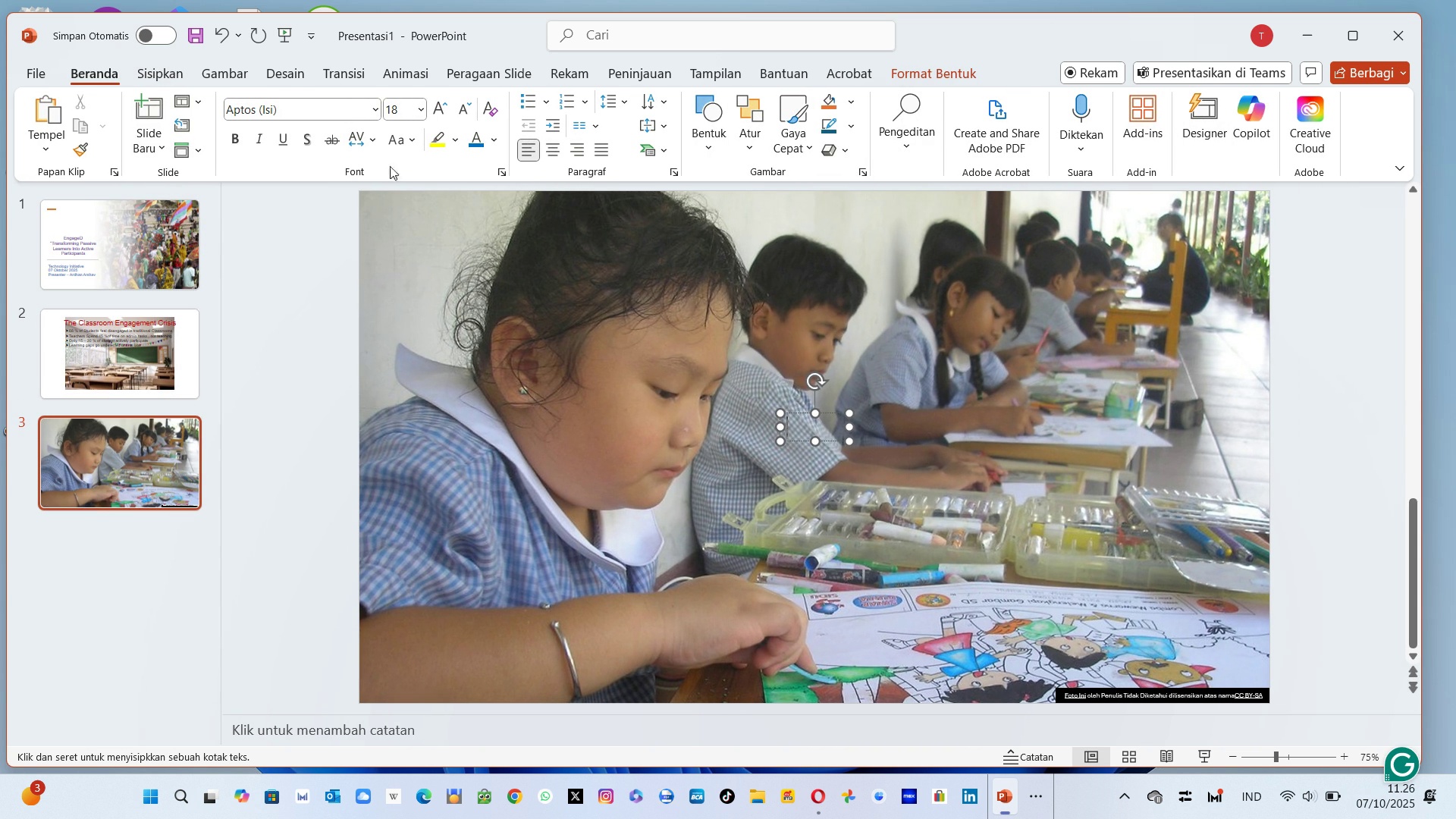 
left_click([301, 116])
 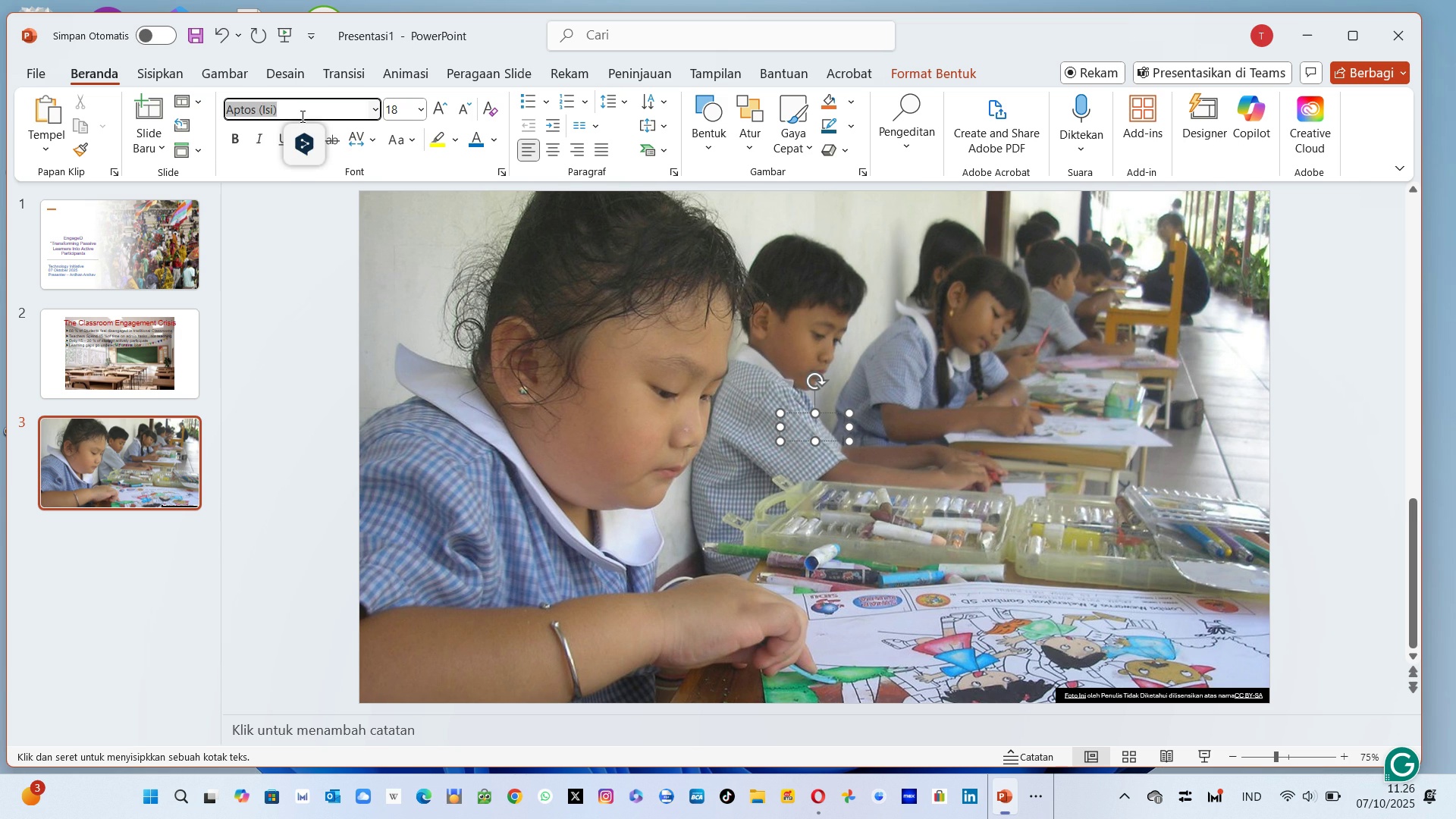 
type(Arial)
key(Tab)
type(48)
 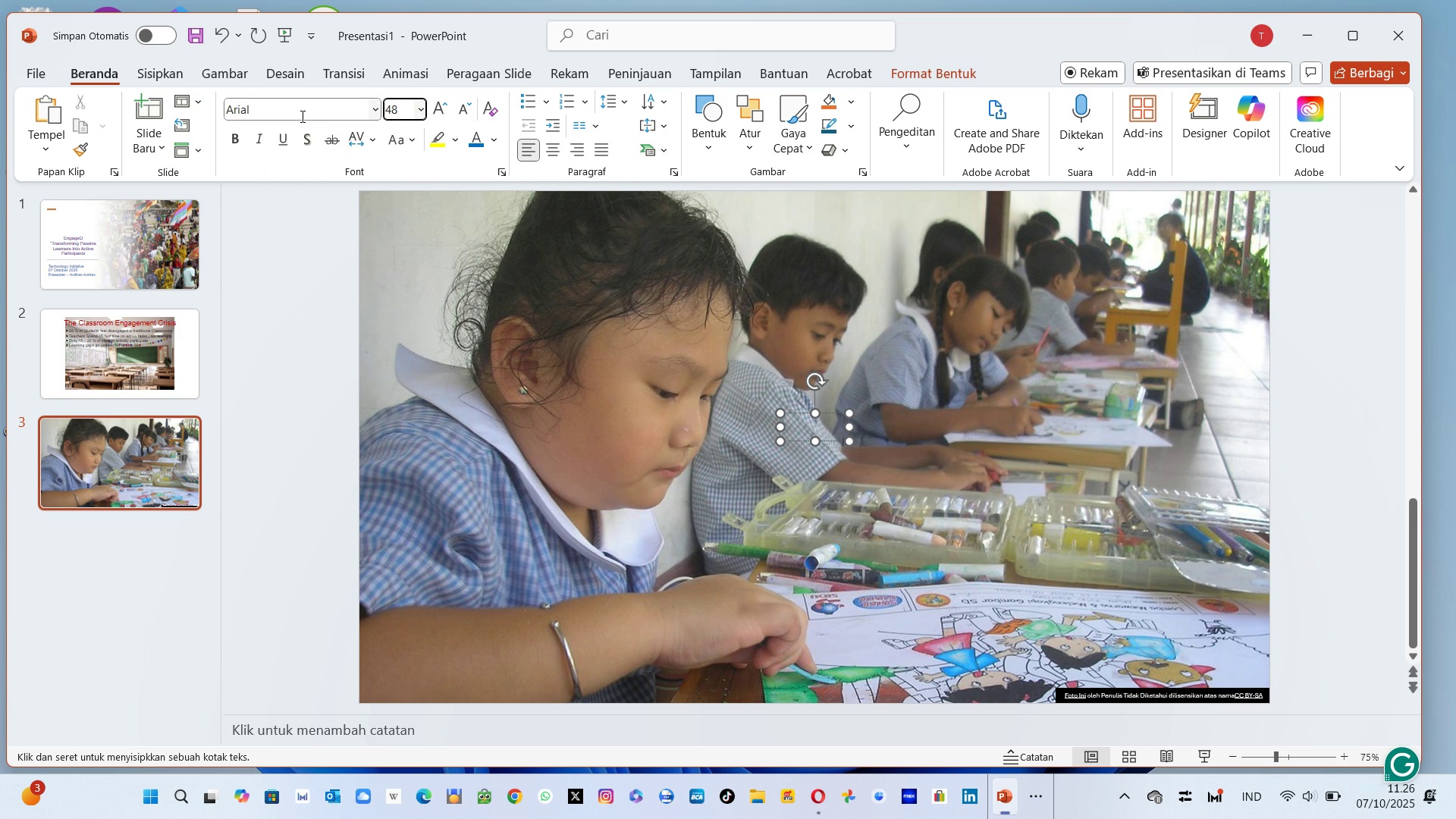 
key(Enter)
 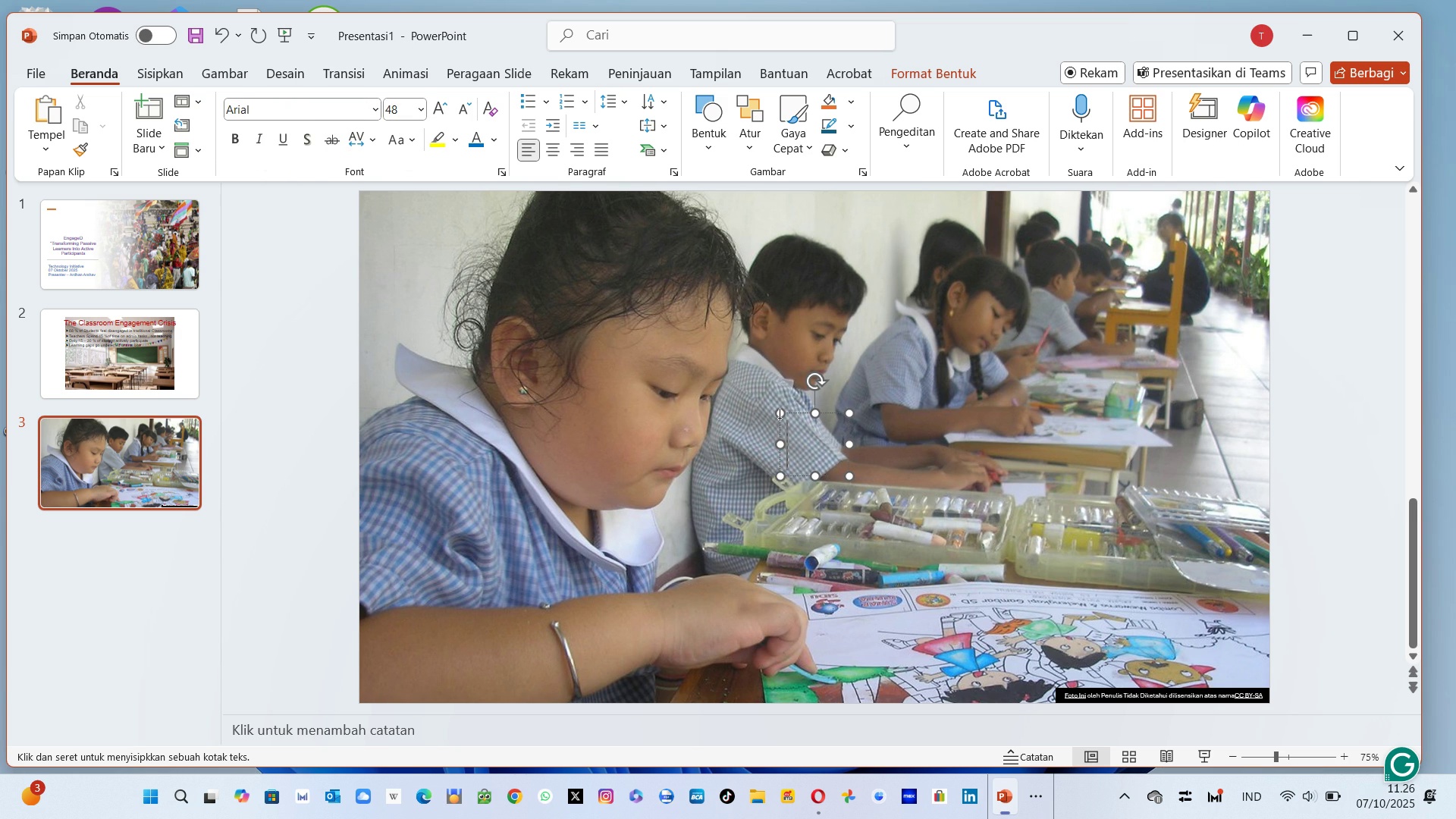 
wait(7.15)
 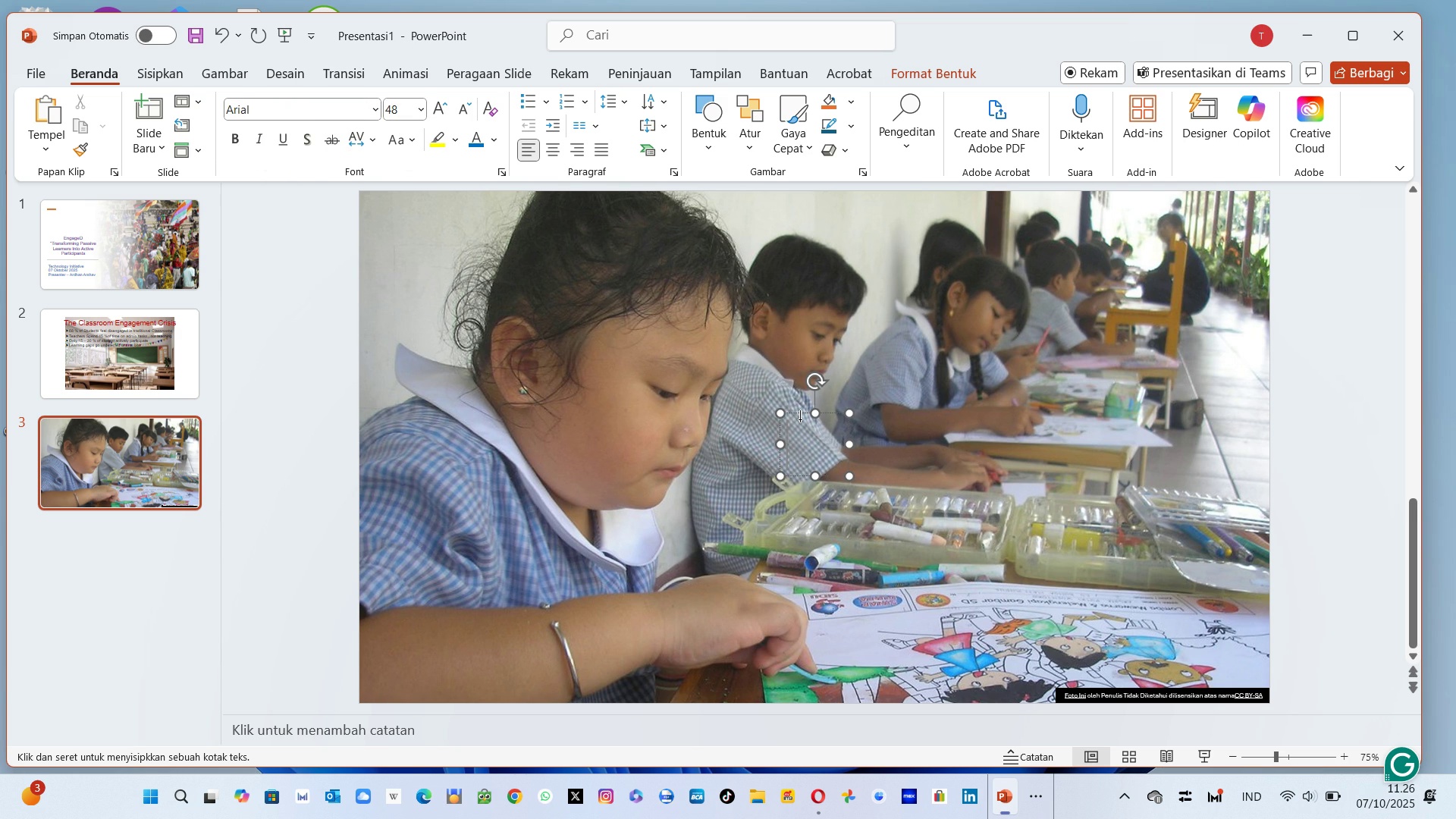 
left_click([800, 481])
 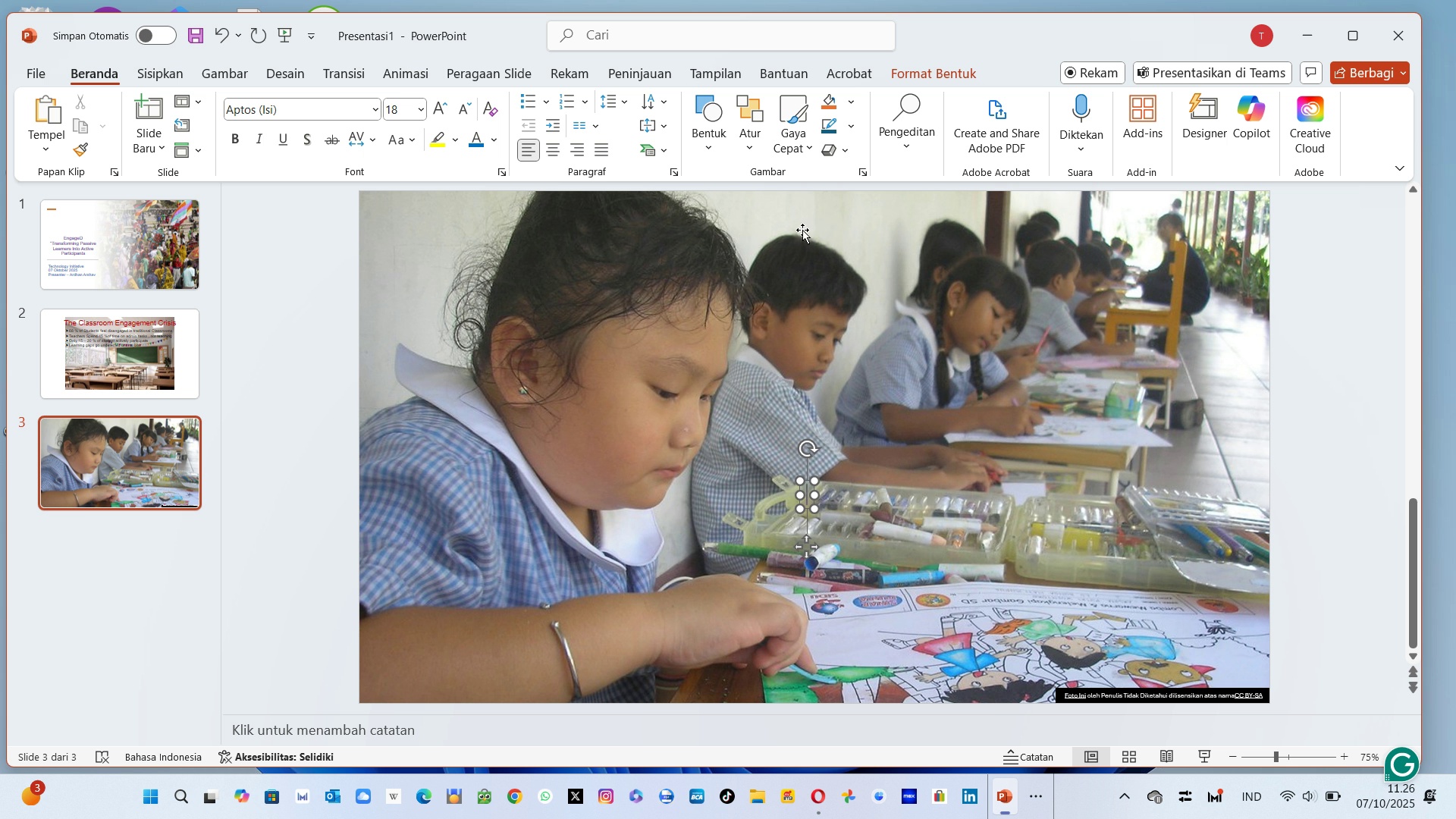 
key(Control+ControlLeft)
 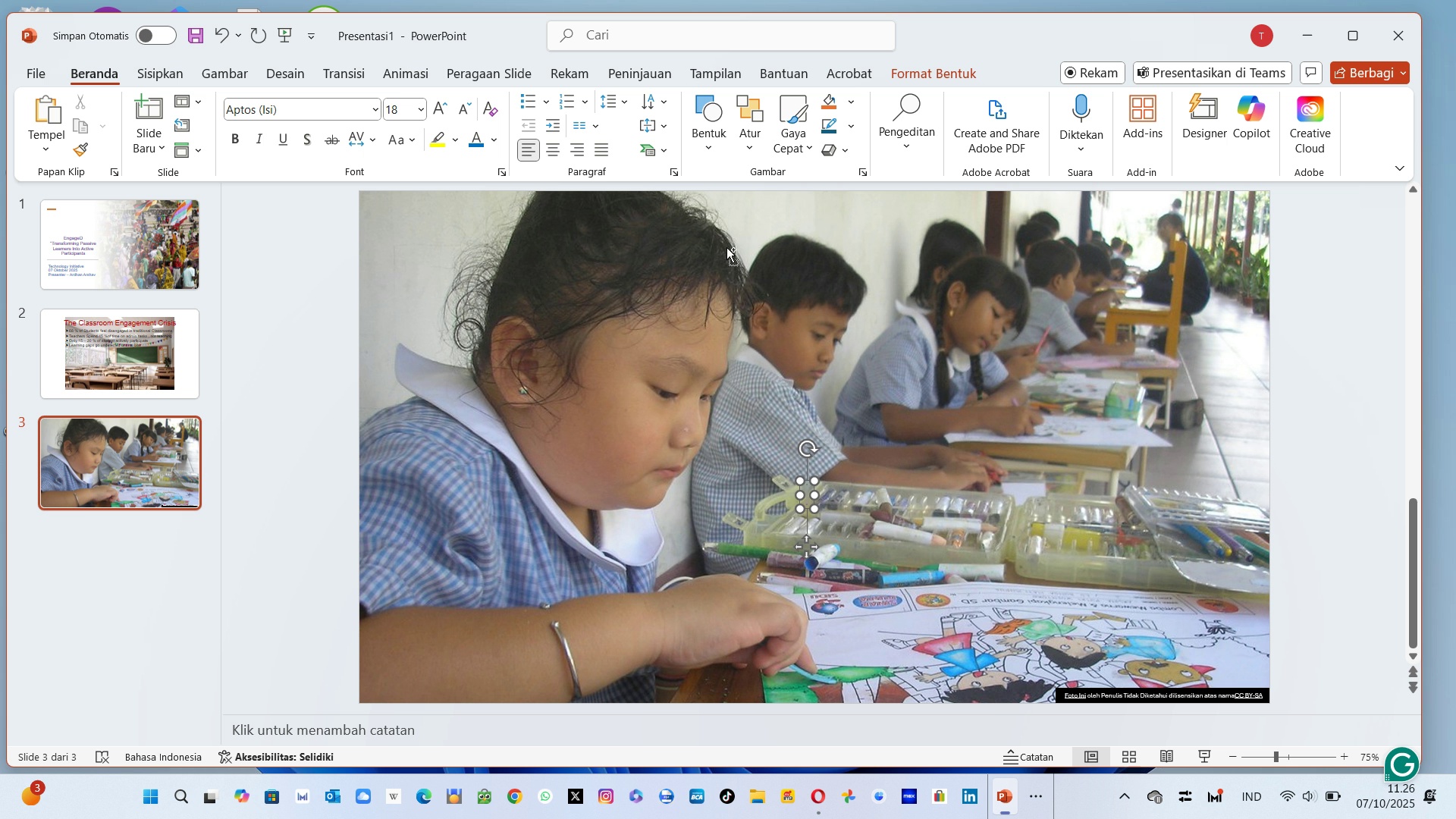 
key(Control+Z)